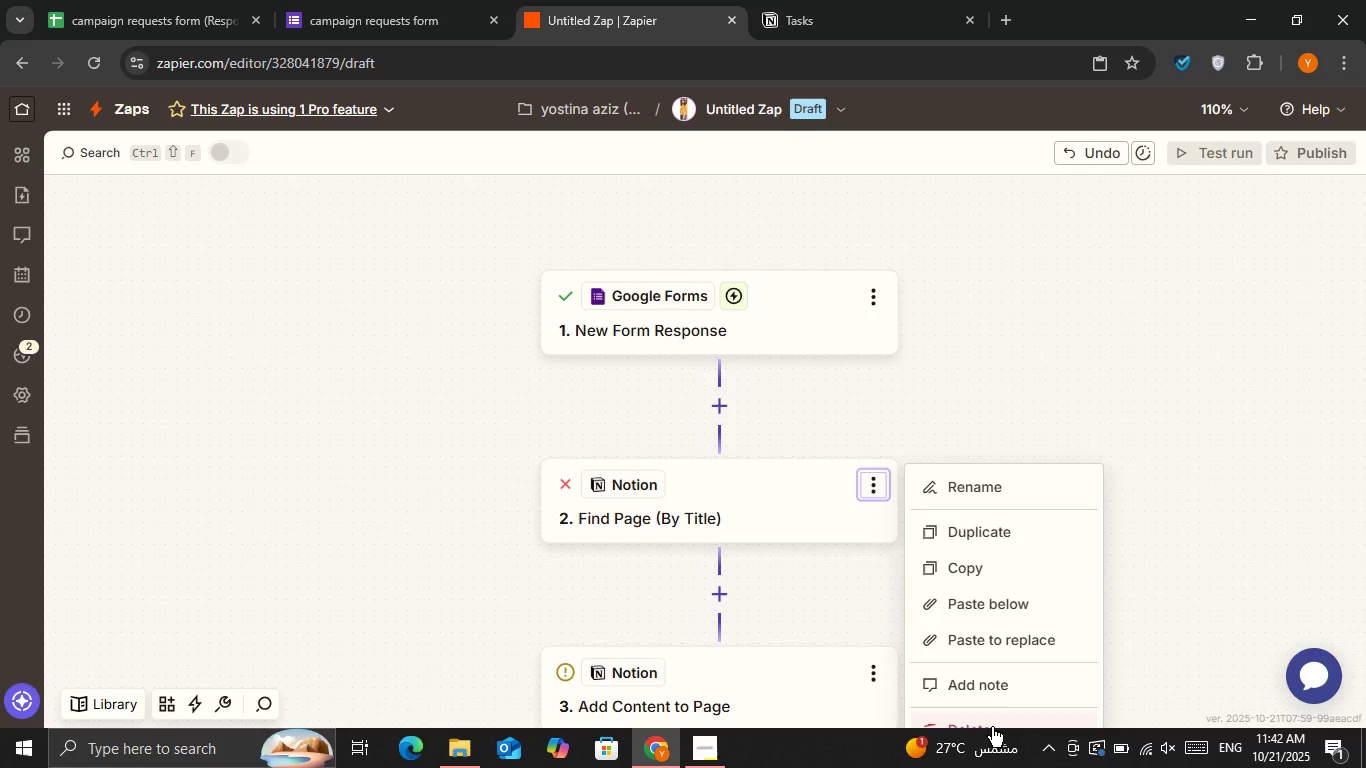 
left_click([992, 727])
 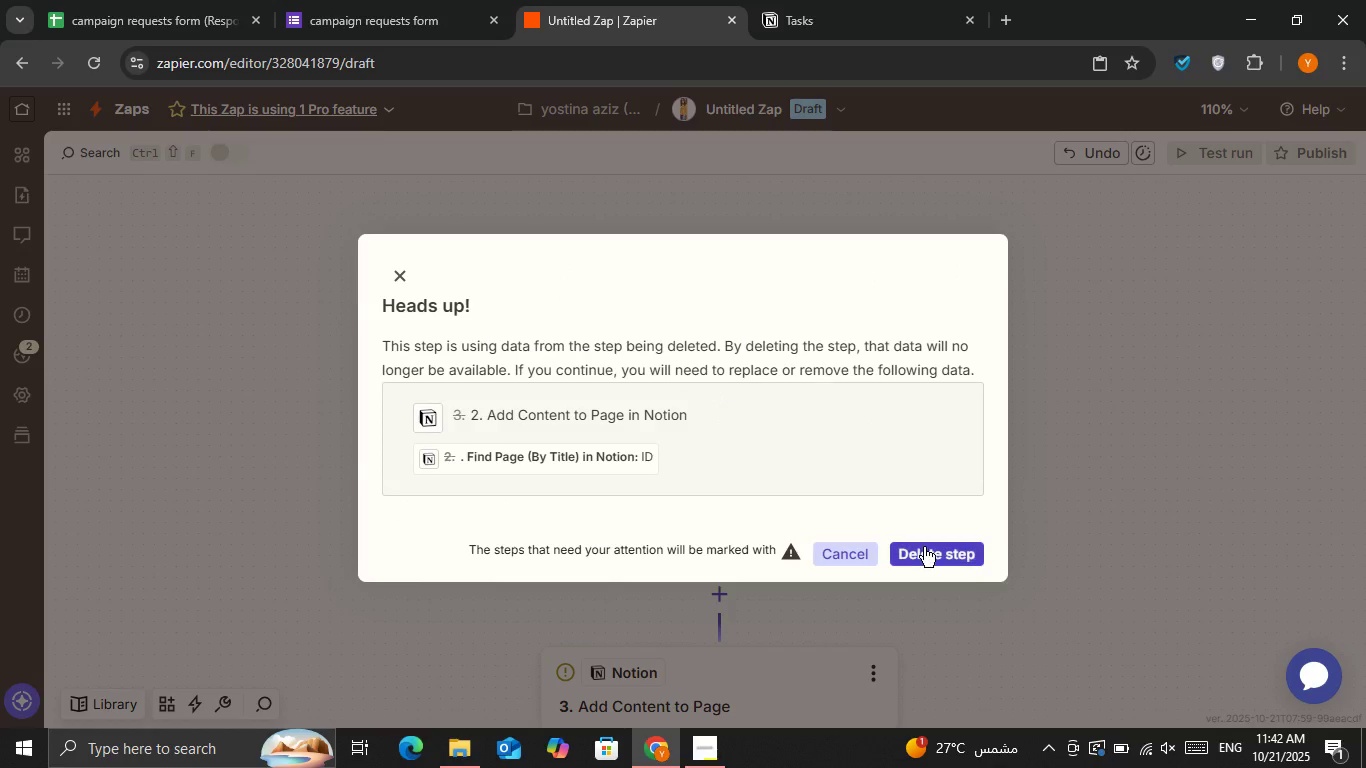 
left_click([924, 547])
 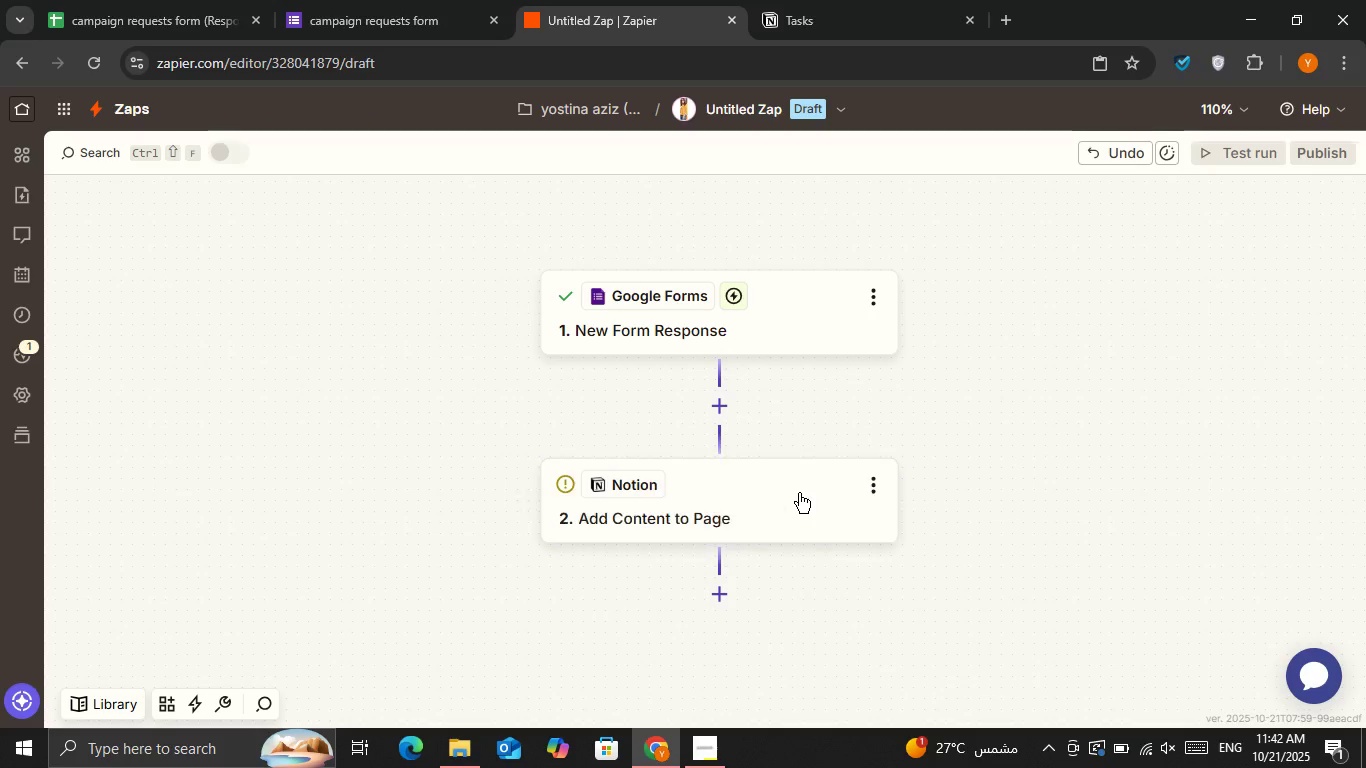 
left_click([799, 493])
 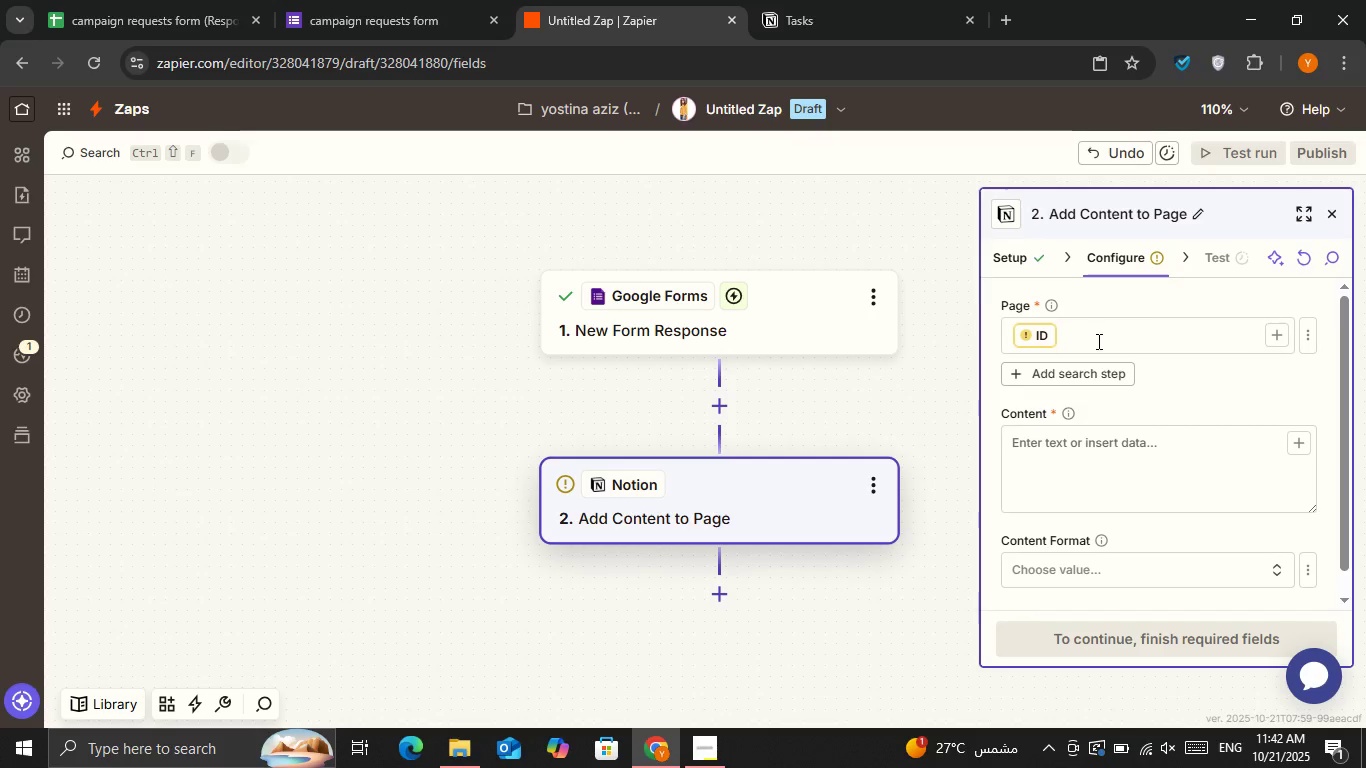 
left_click([1097, 341])
 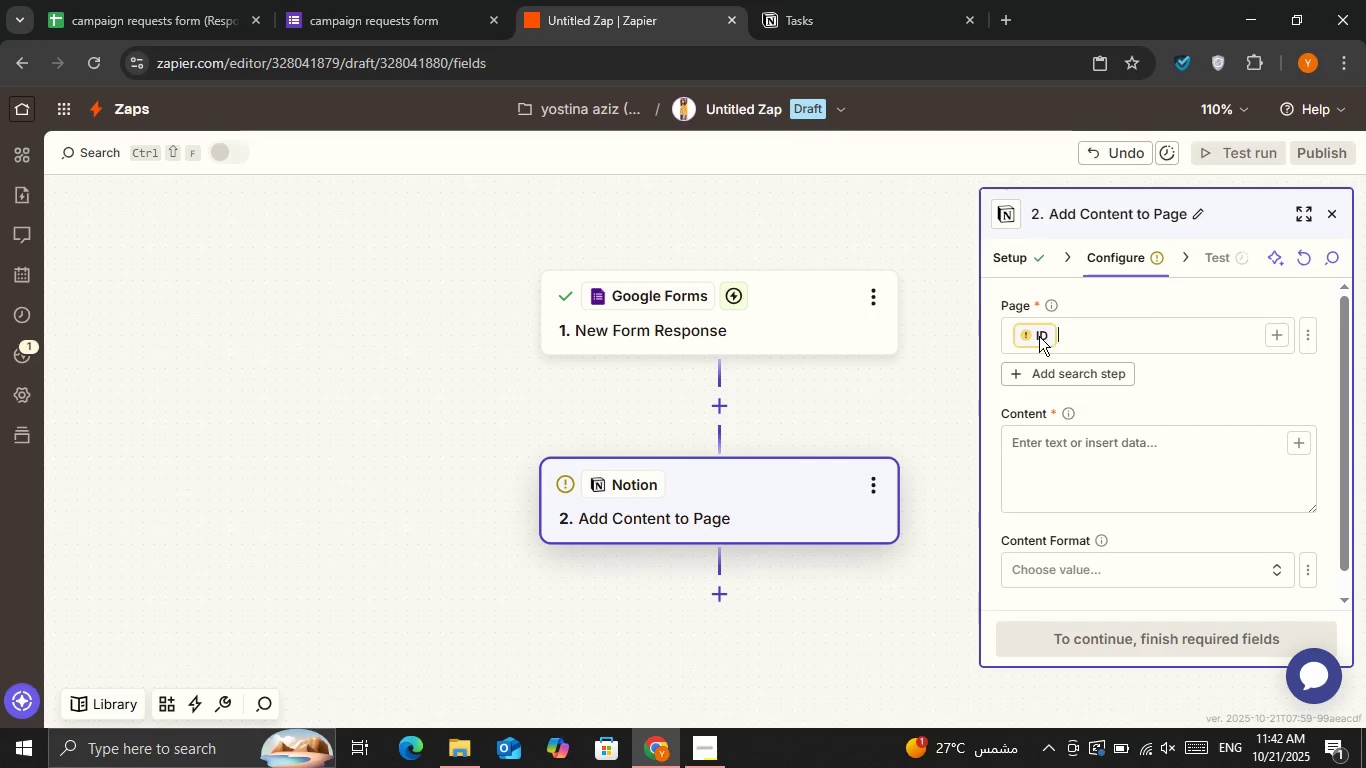 
left_click([1039, 336])
 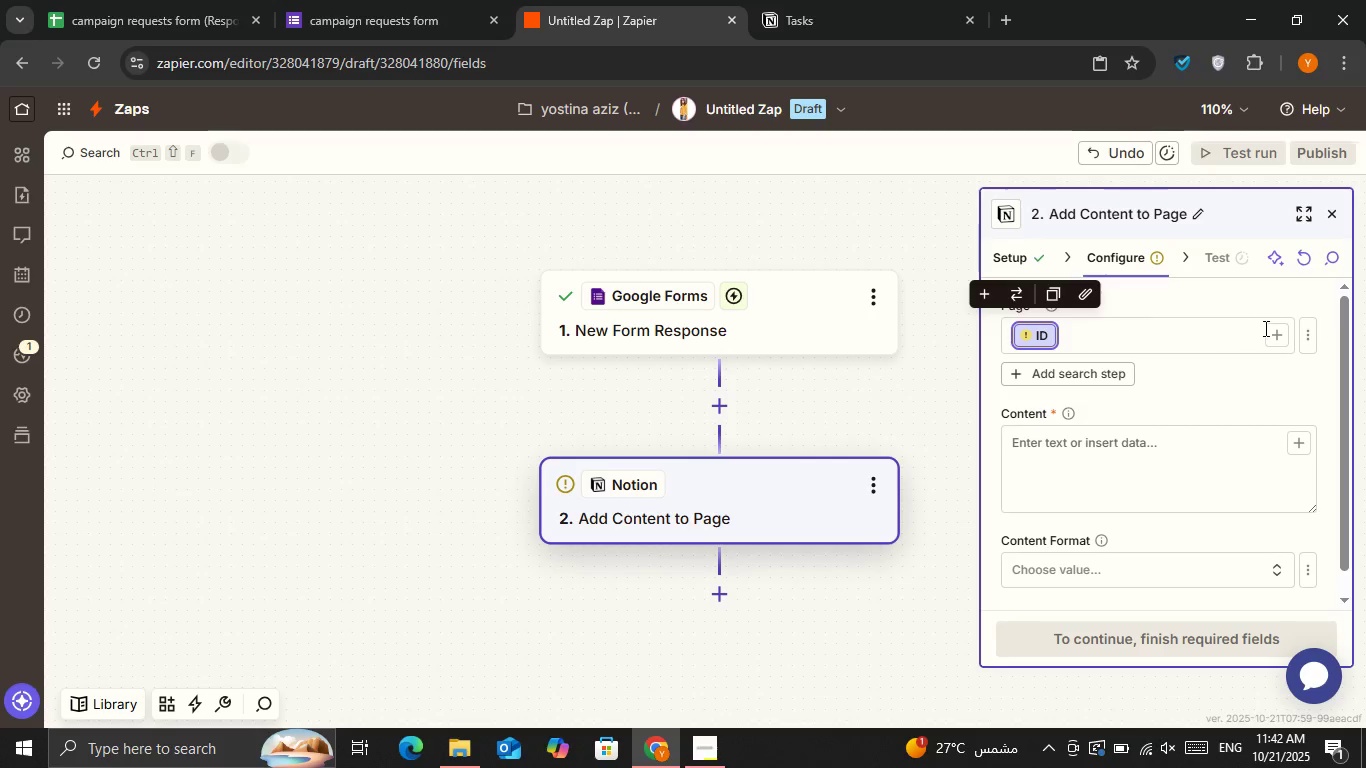 
left_click([1270, 331])
 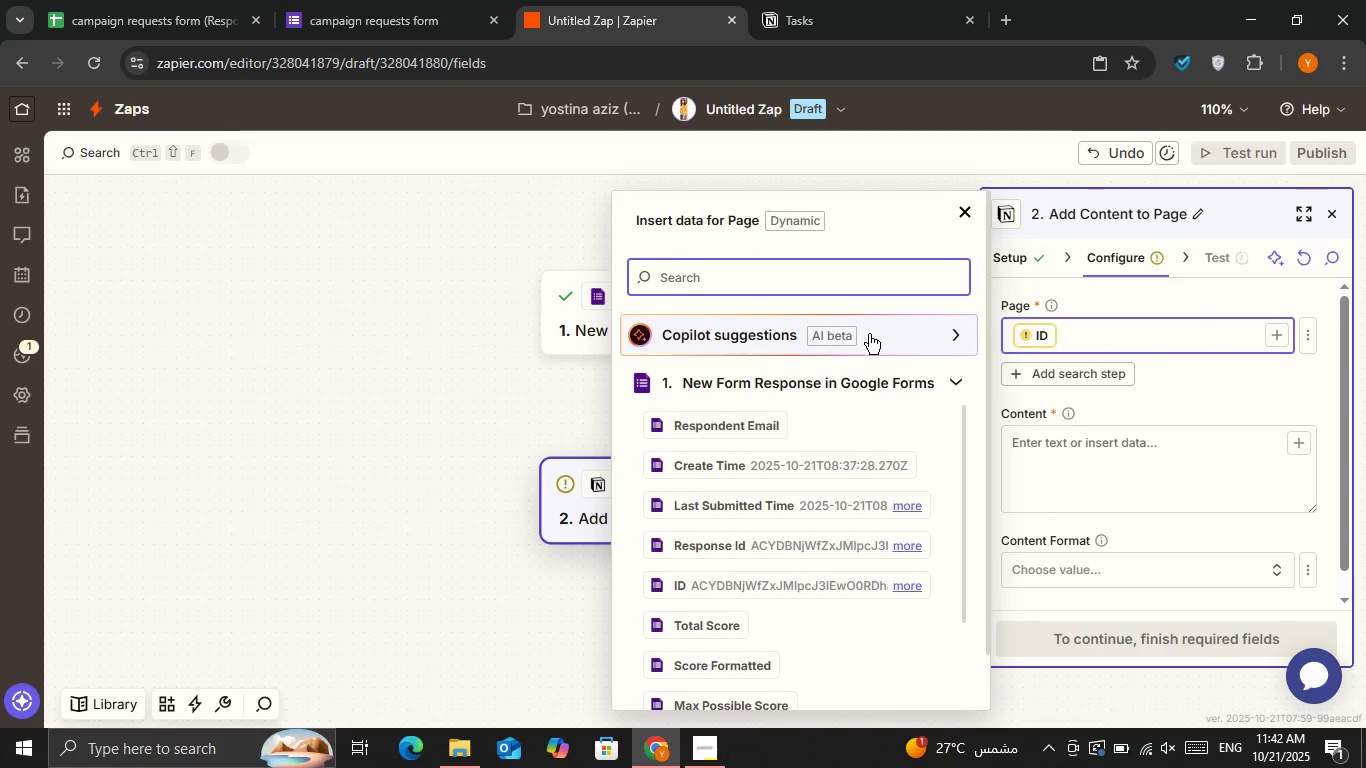 
left_click([872, 334])
 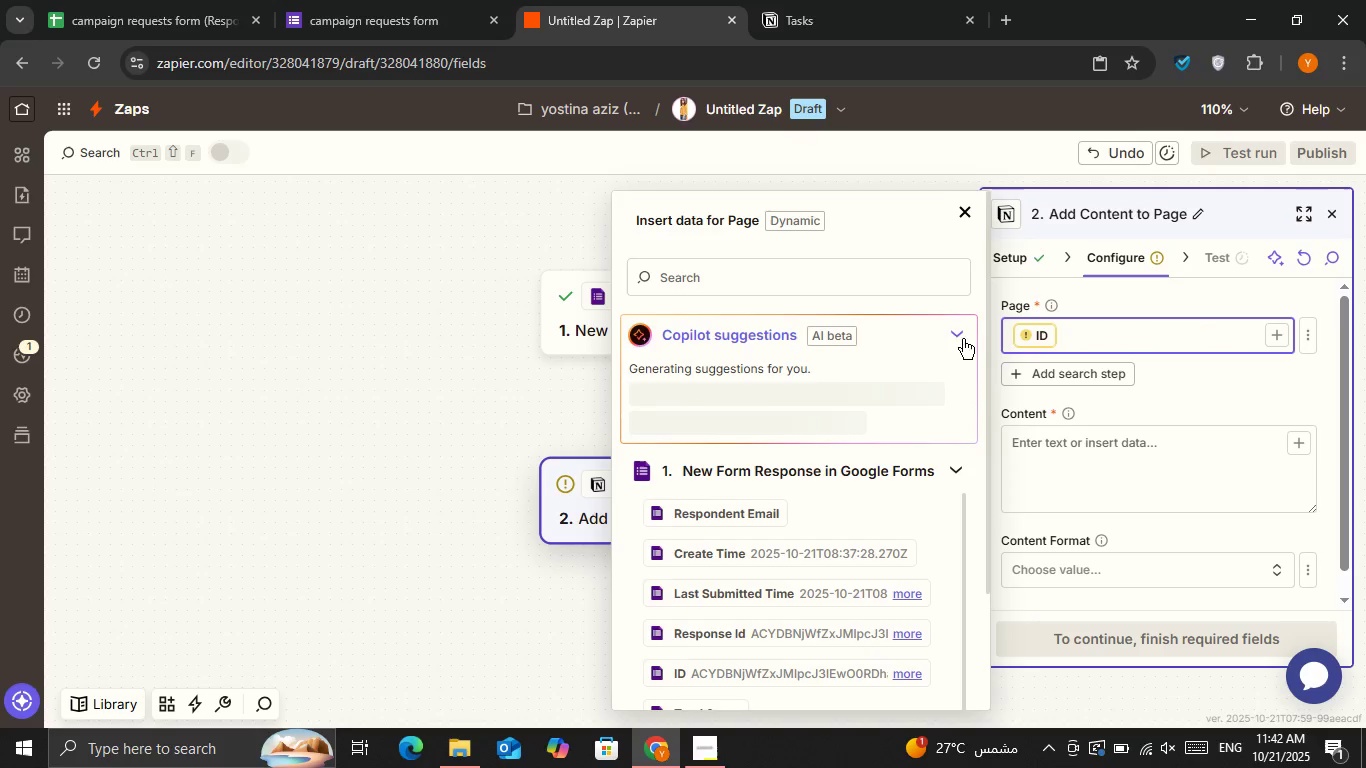 
mouse_move([1028, 326])
 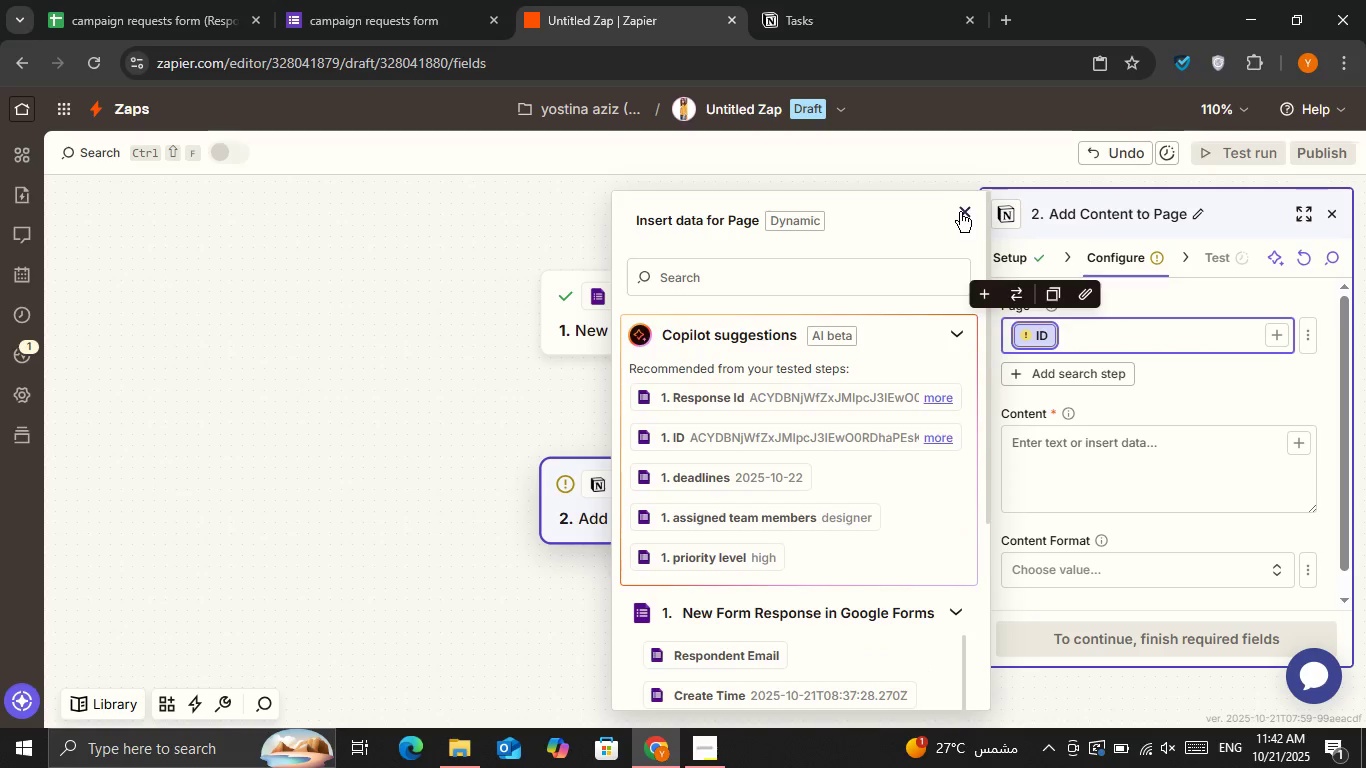 
left_click([960, 212])
 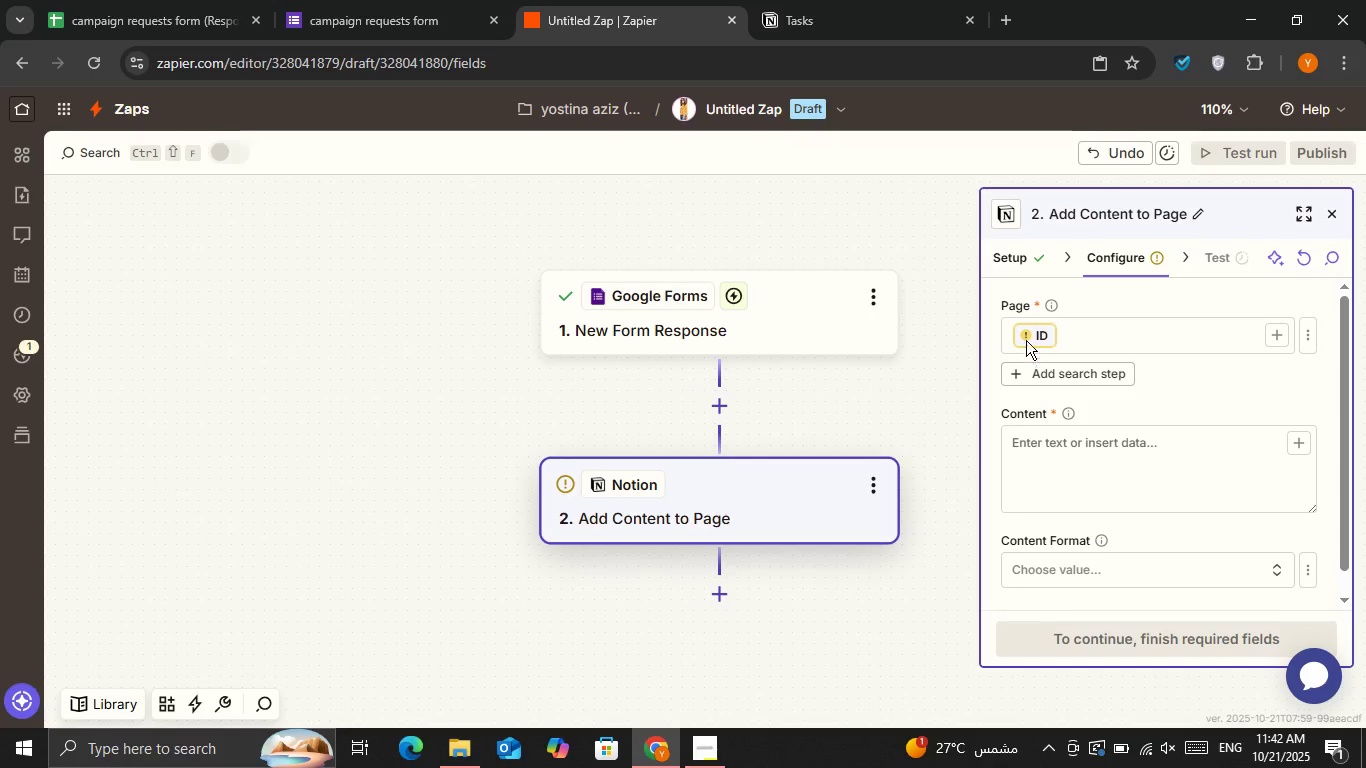 
left_click([1028, 333])
 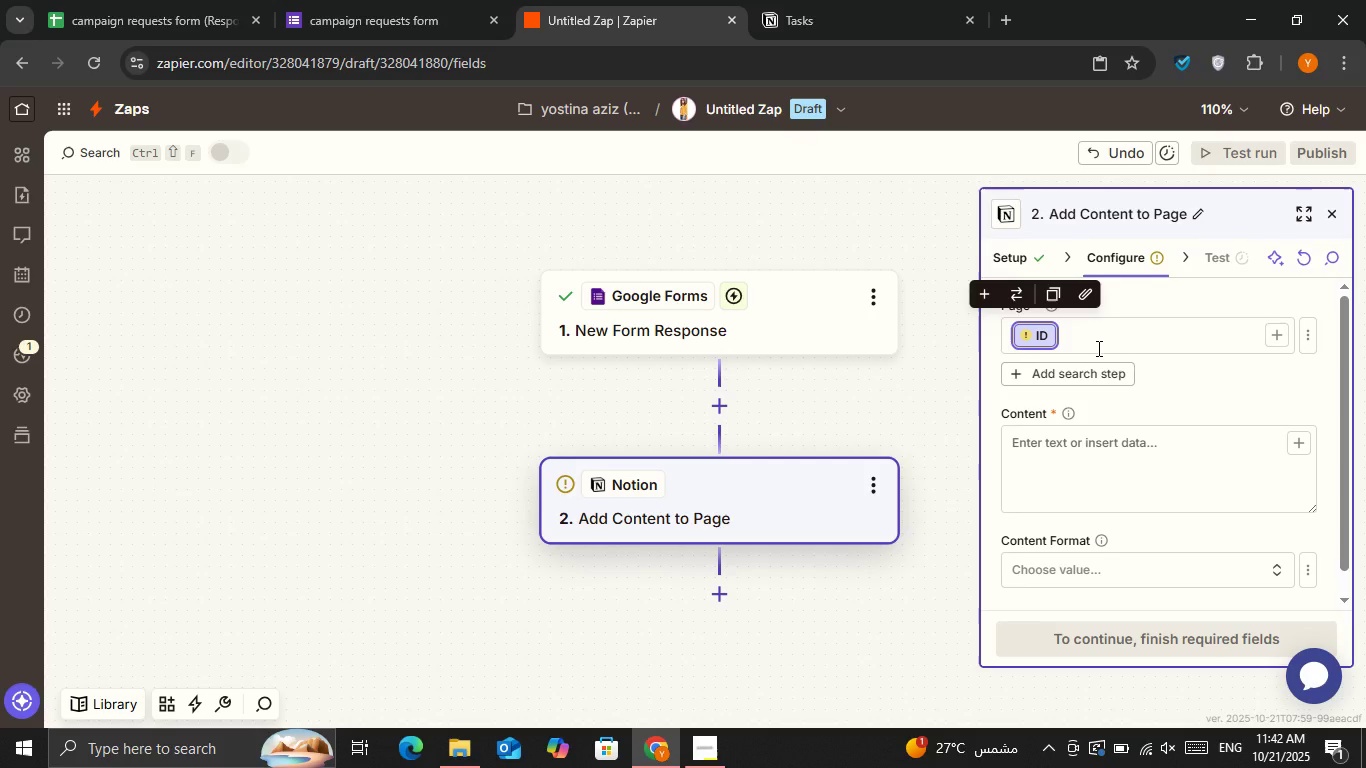 
key(Delete)
 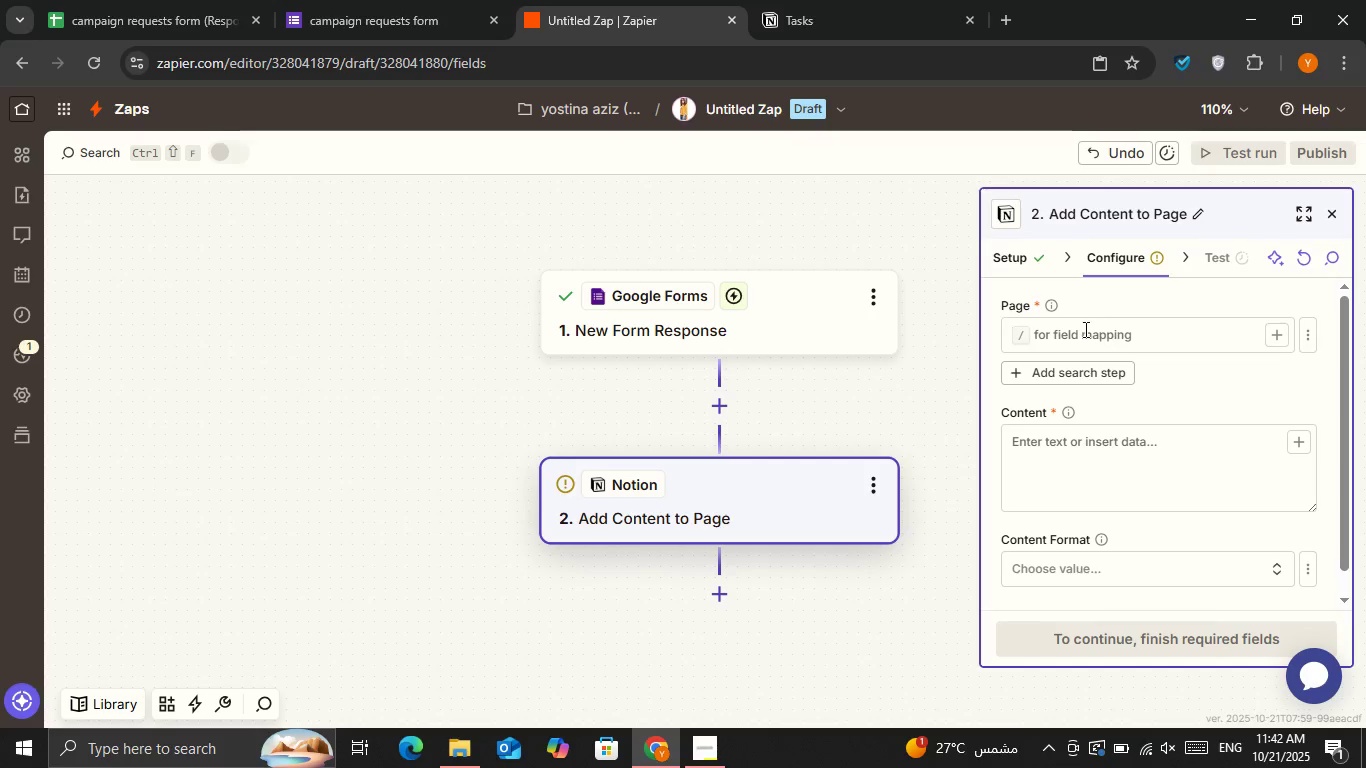 
left_click([1084, 329])
 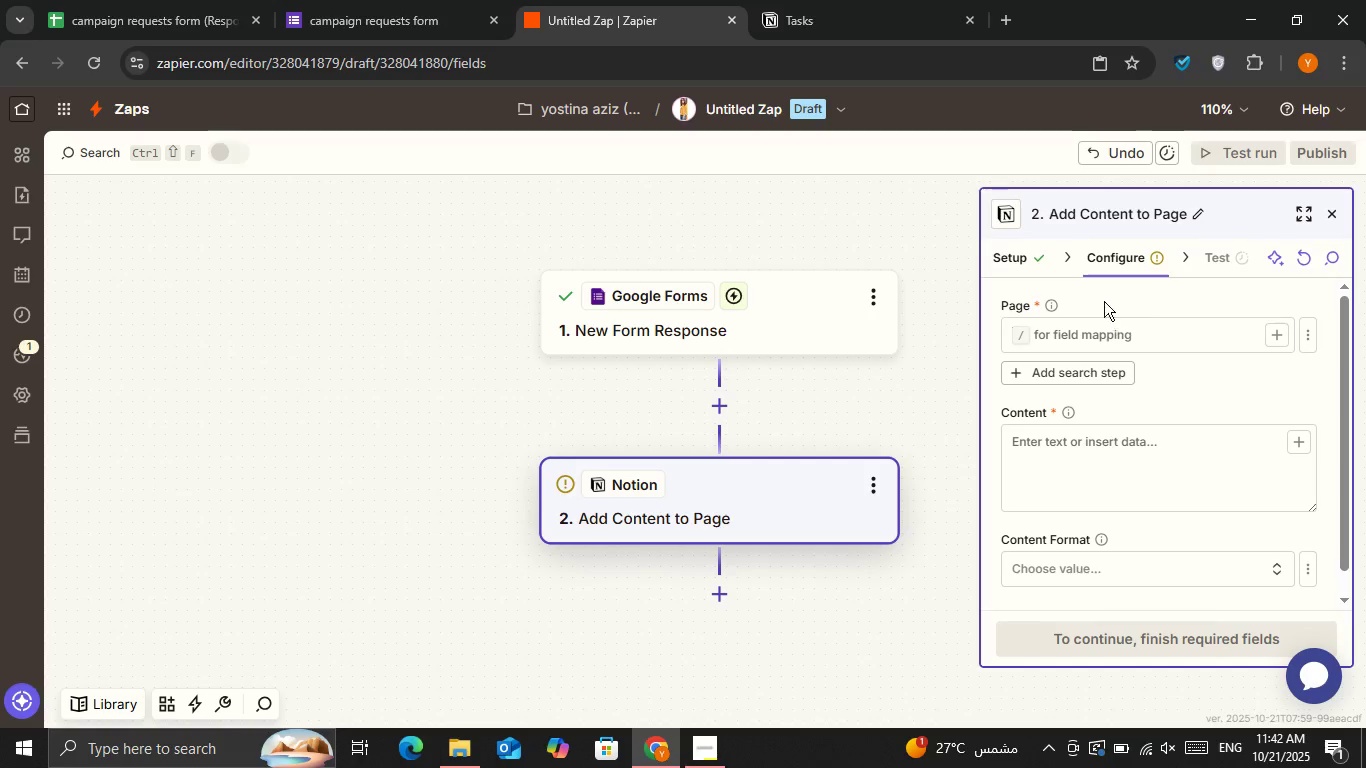 
left_click([1028, 258])
 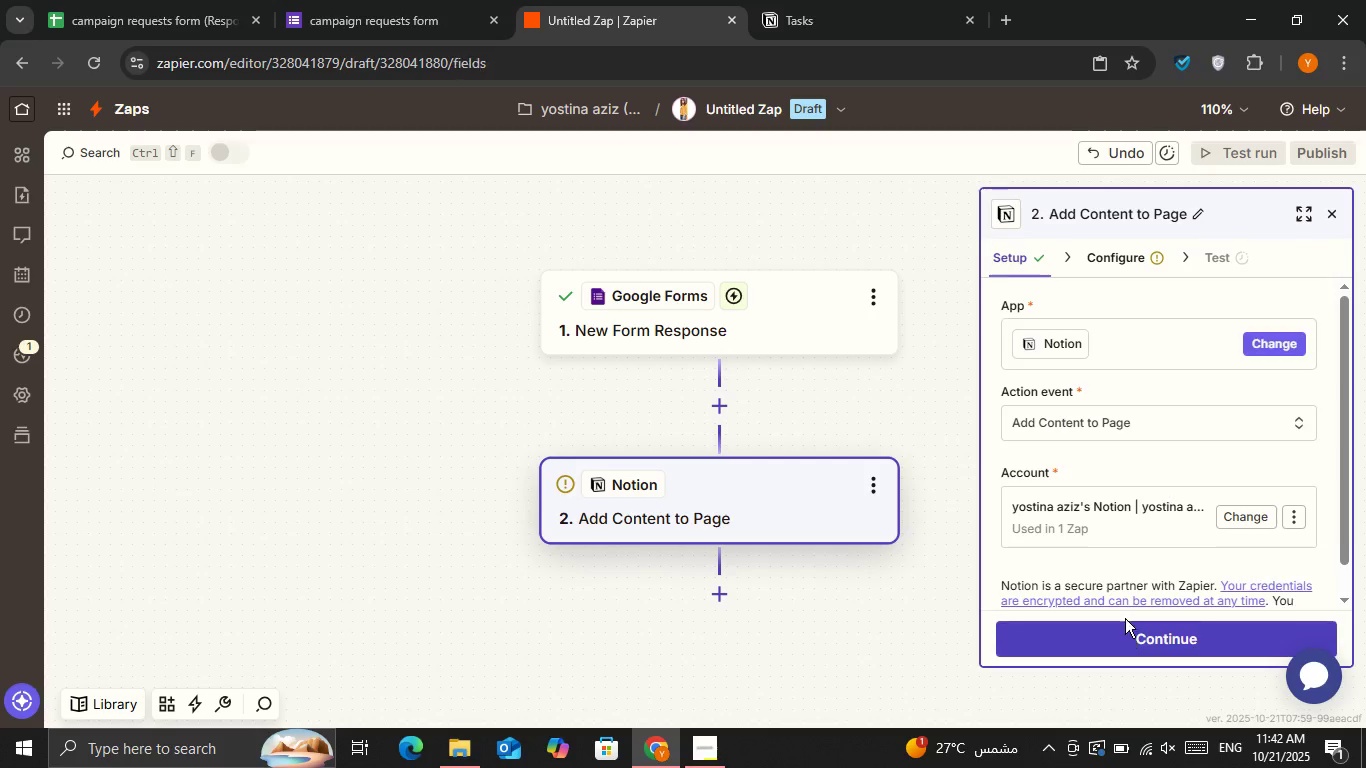 
left_click([1094, 335])
 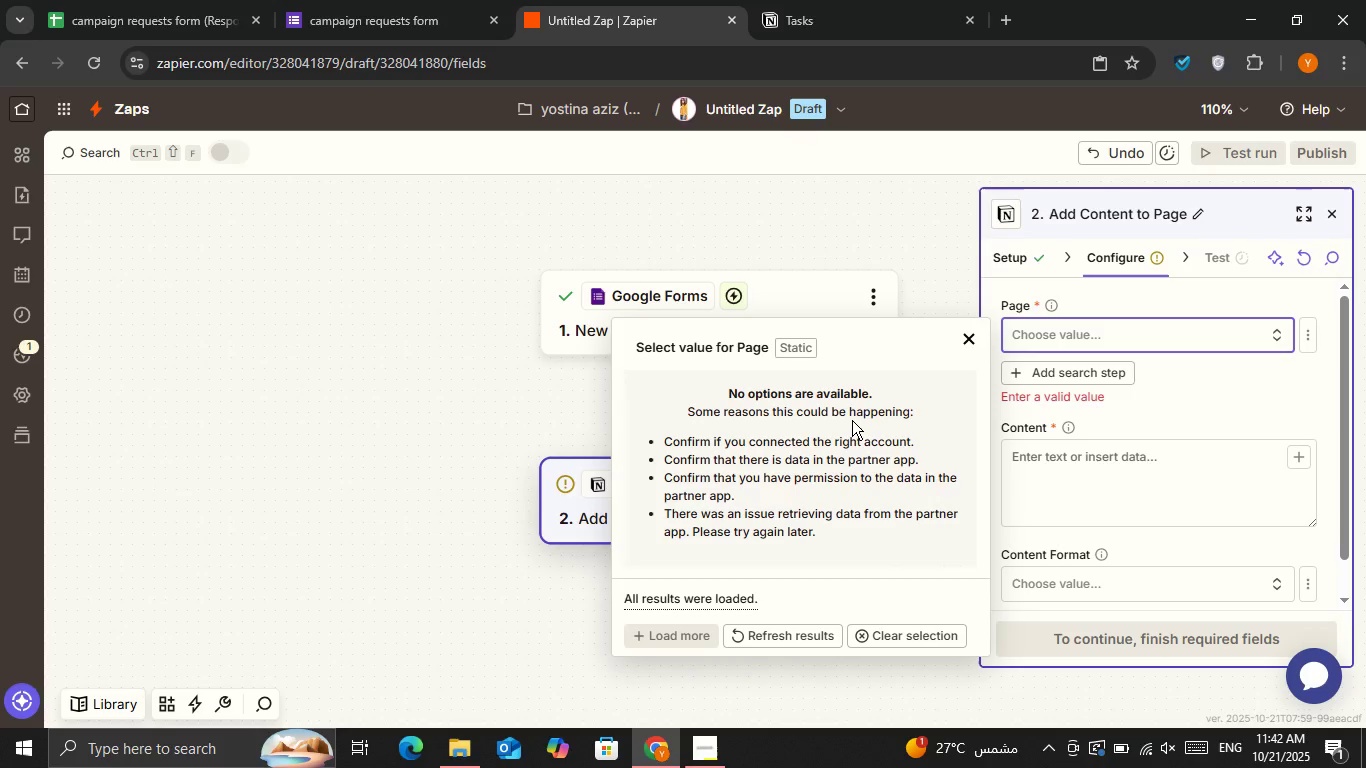 
scroll: coordinate [852, 420], scroll_direction: down, amount: 2.0
 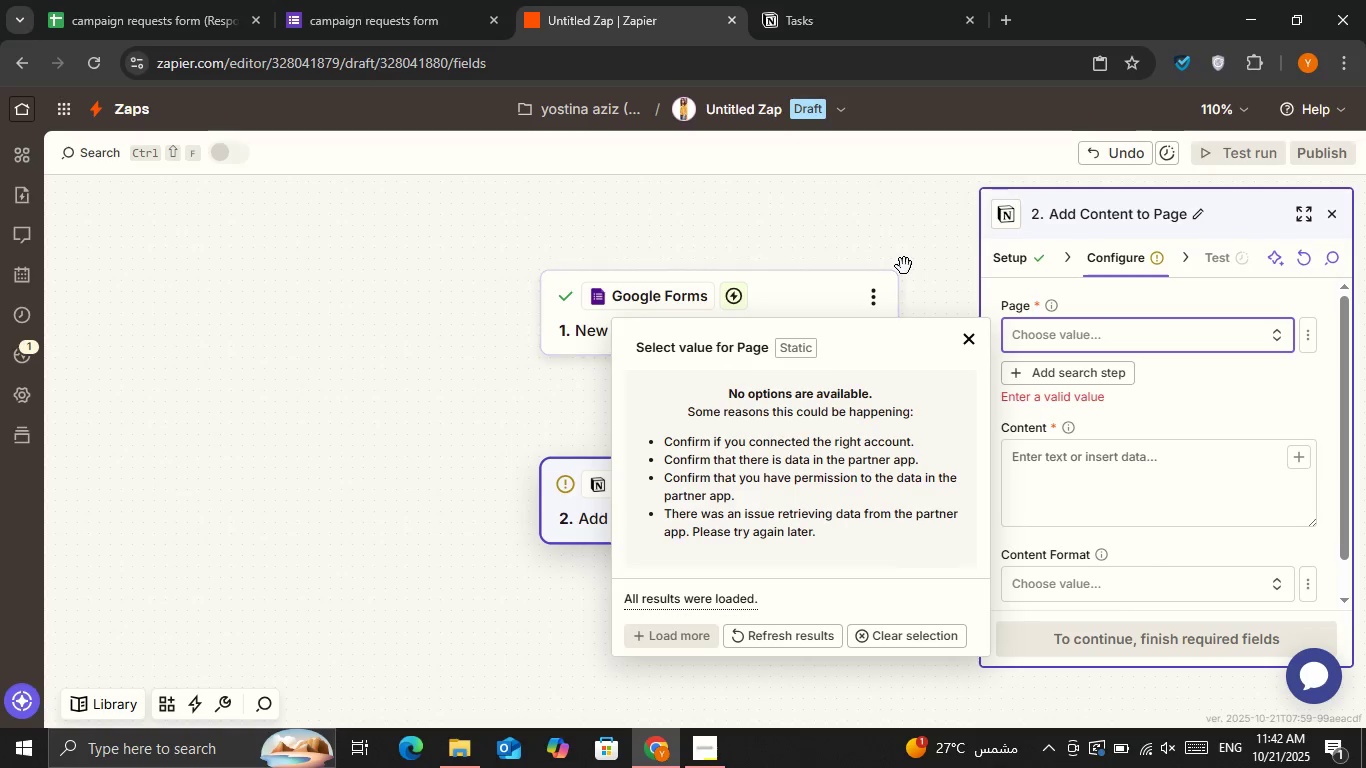 
left_click([904, 266])
 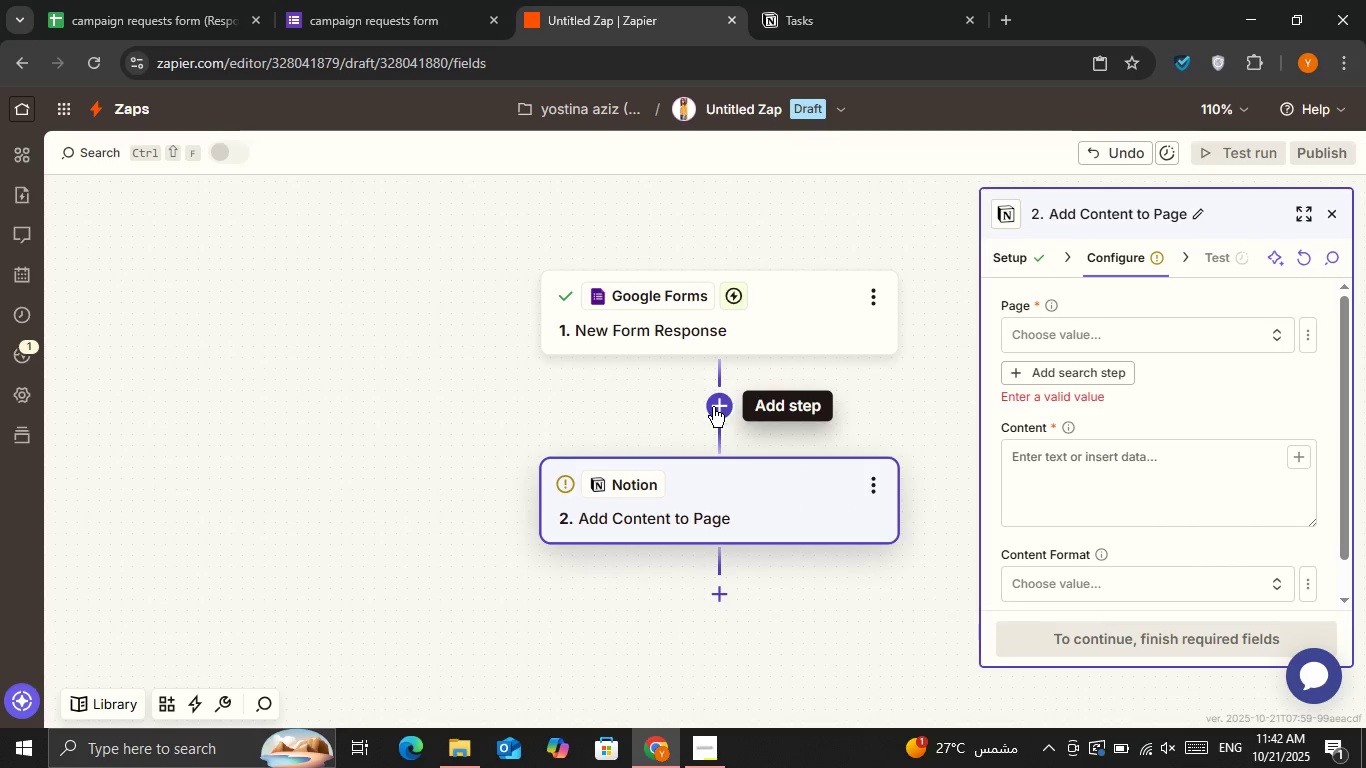 
left_click([713, 407])
 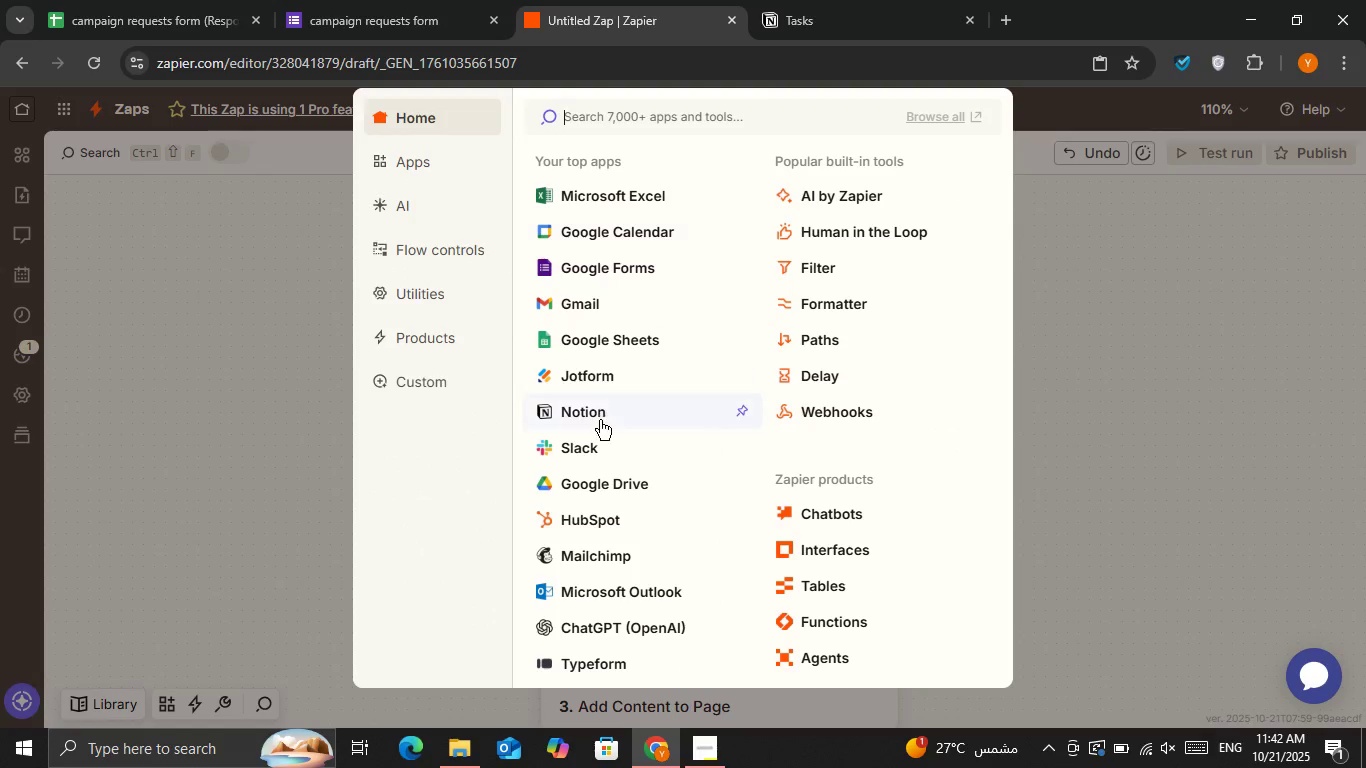 
left_click([601, 416])
 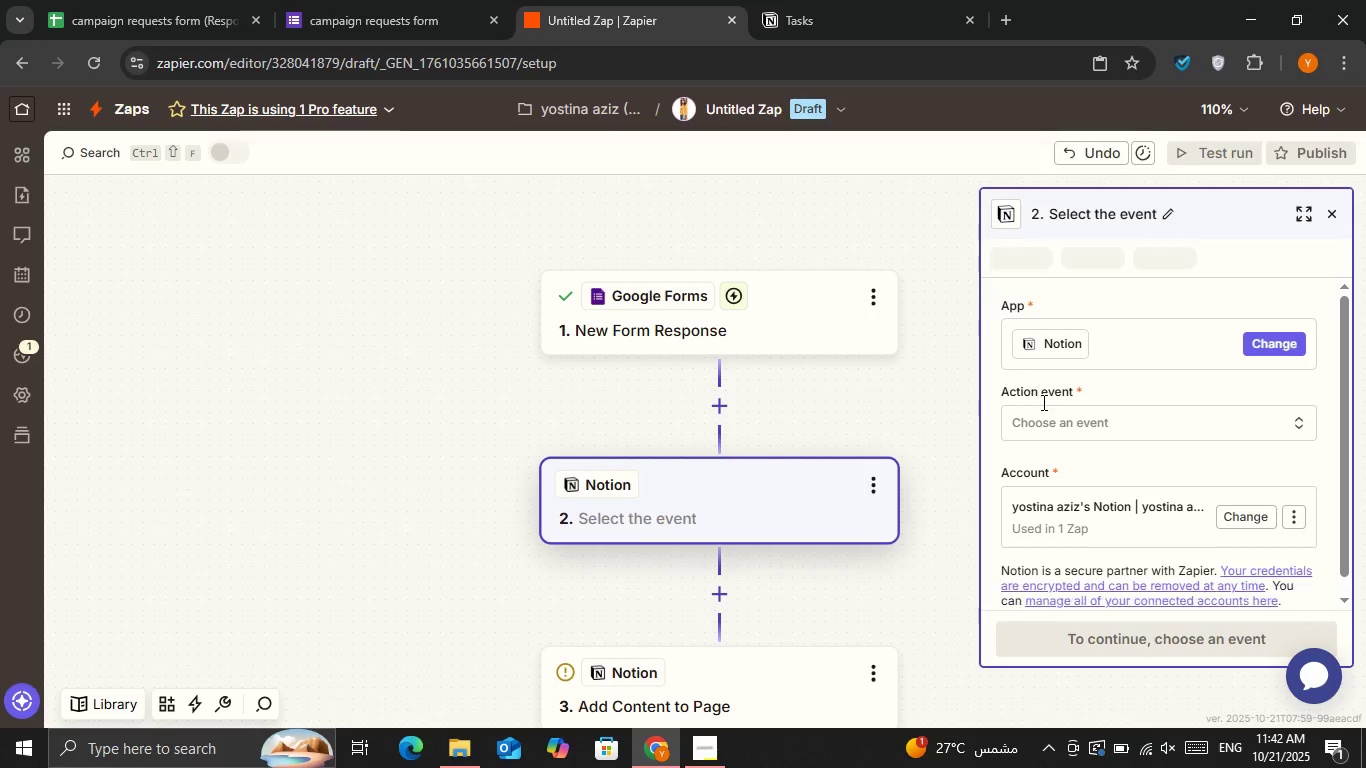 
left_click([1047, 422])
 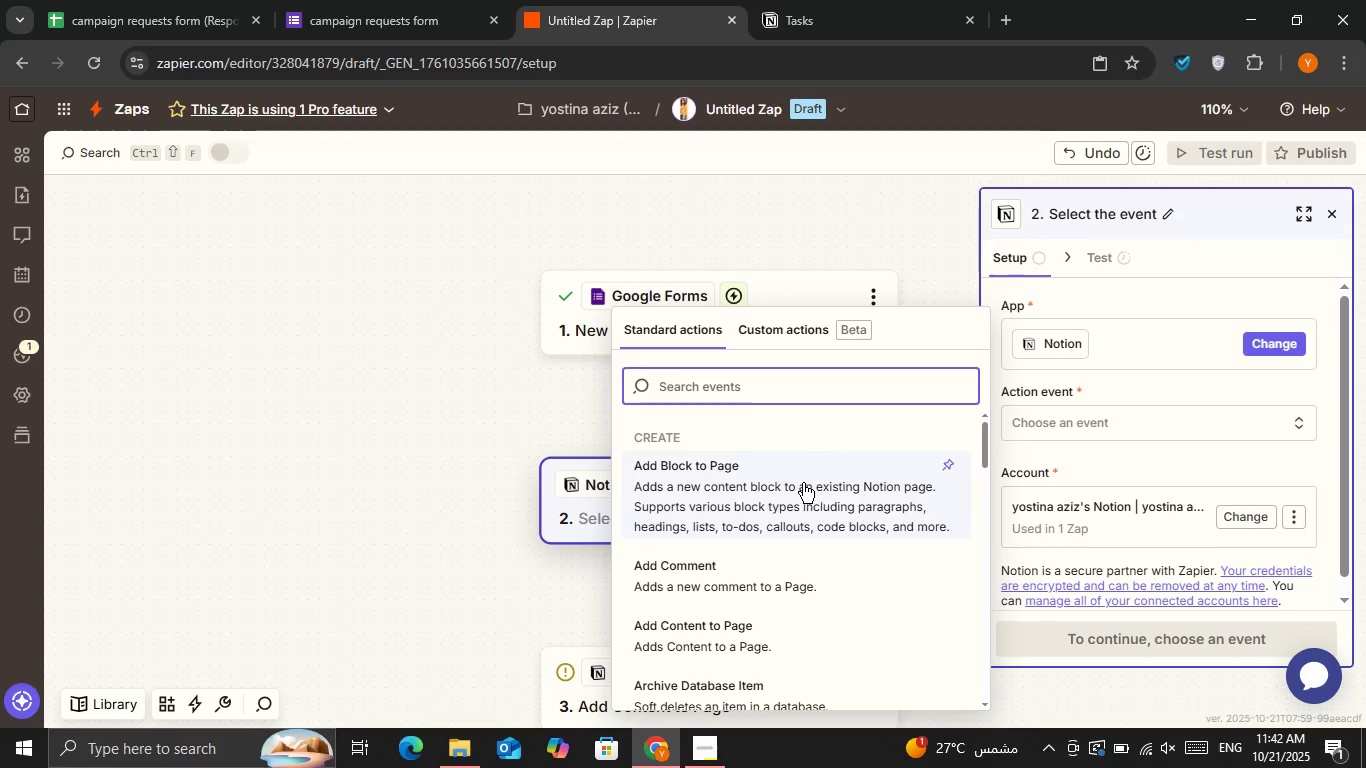 
scroll: coordinate [800, 483], scroll_direction: down, amount: 3.0
 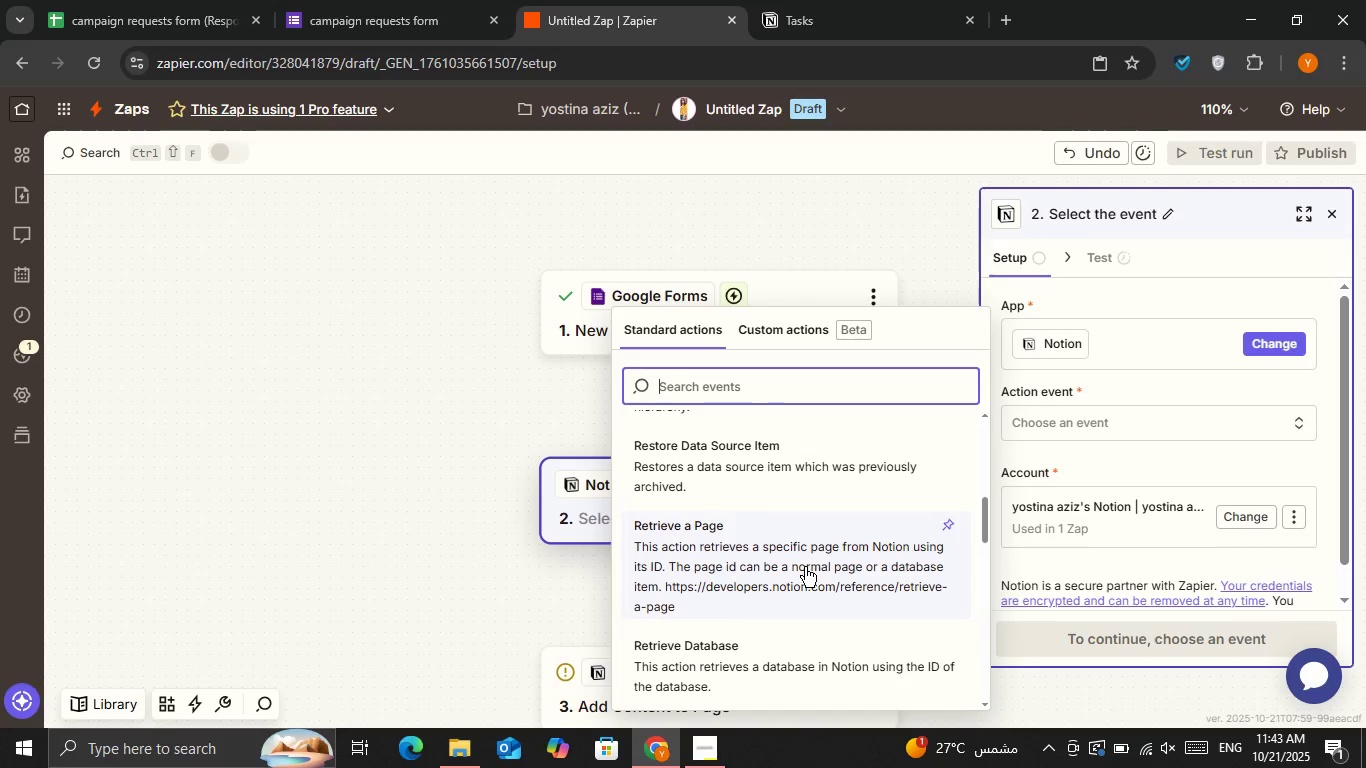 
left_click([806, 567])
 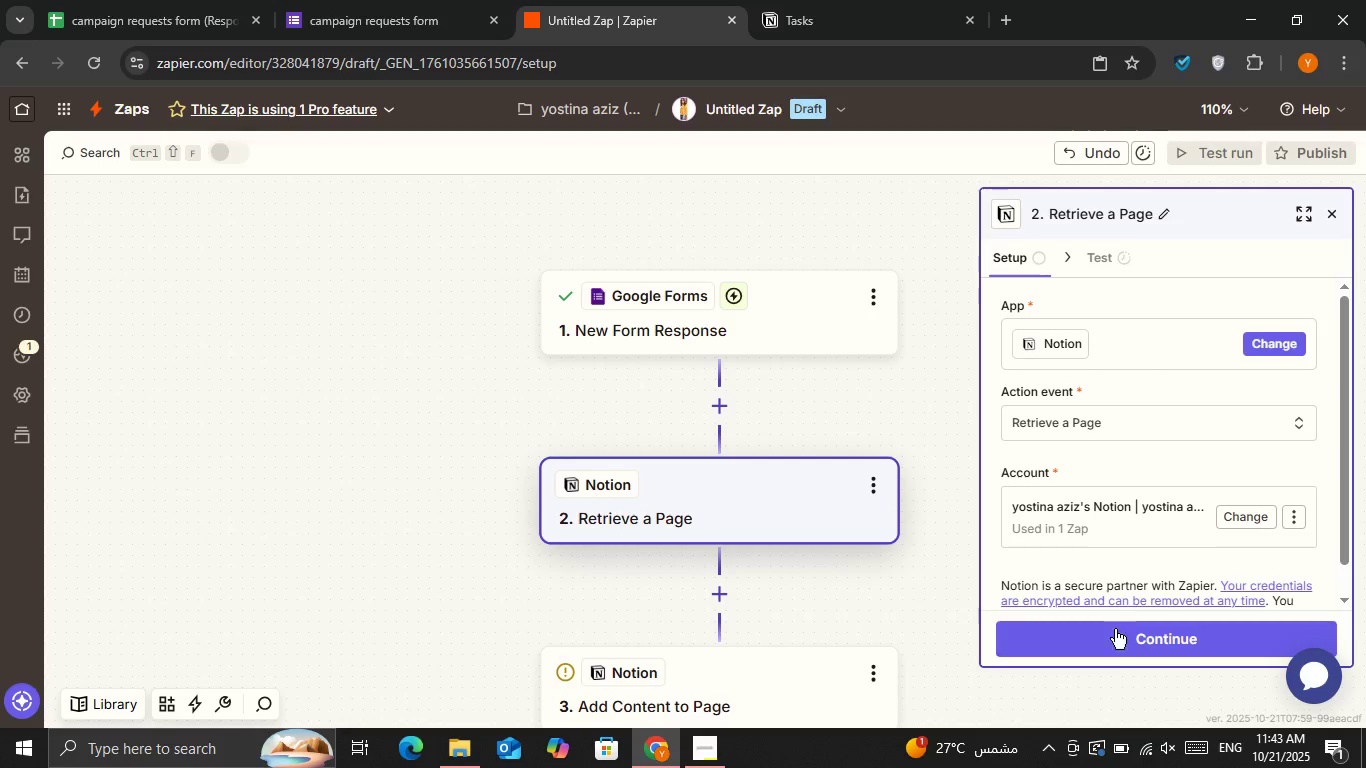 
left_click([1119, 643])
 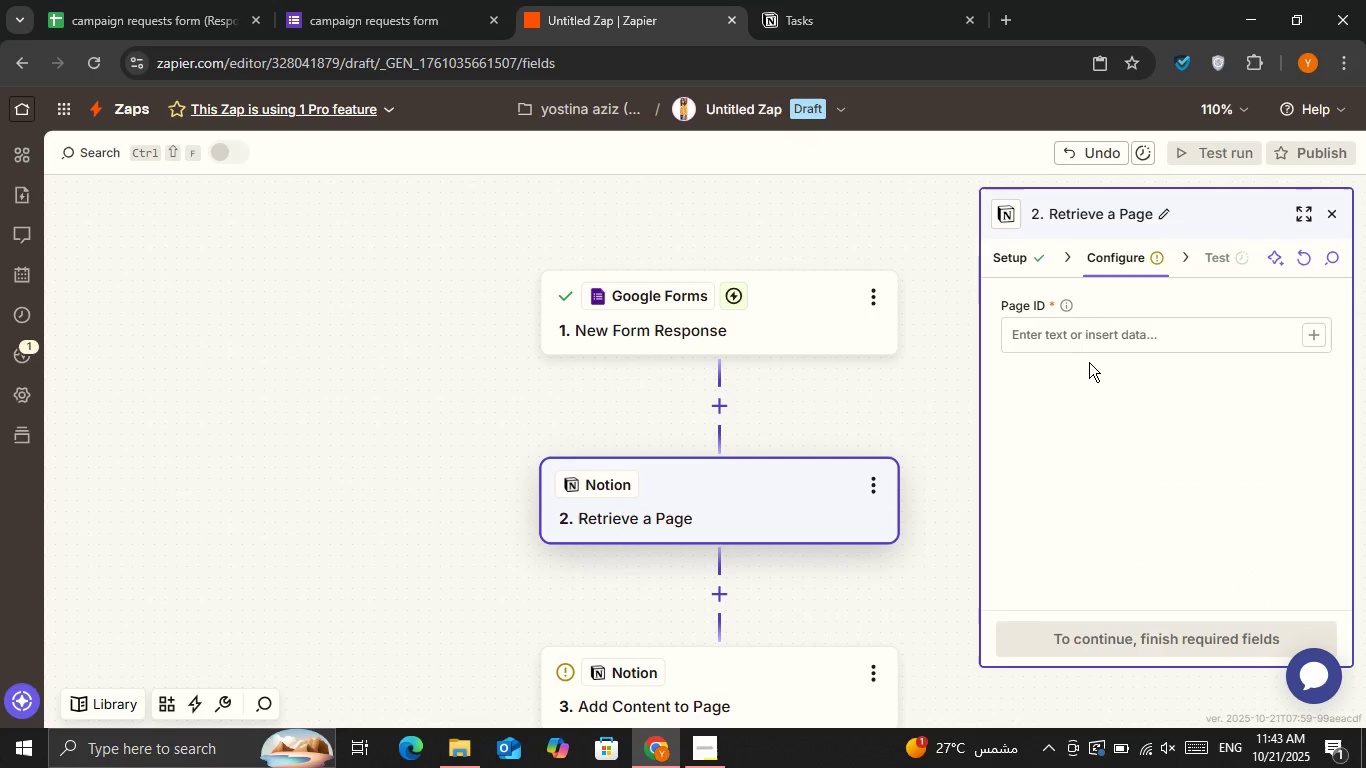 
left_click([1091, 349])
 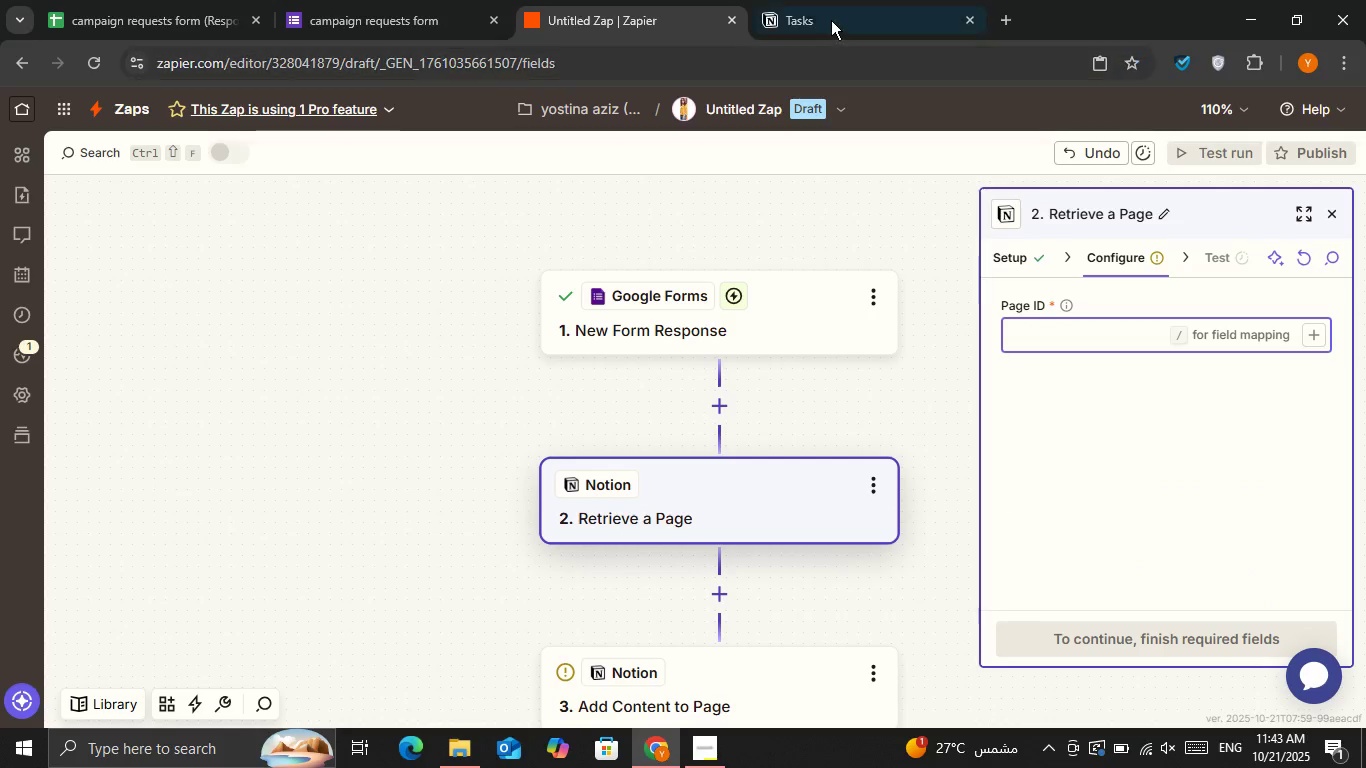 
left_click([831, 18])
 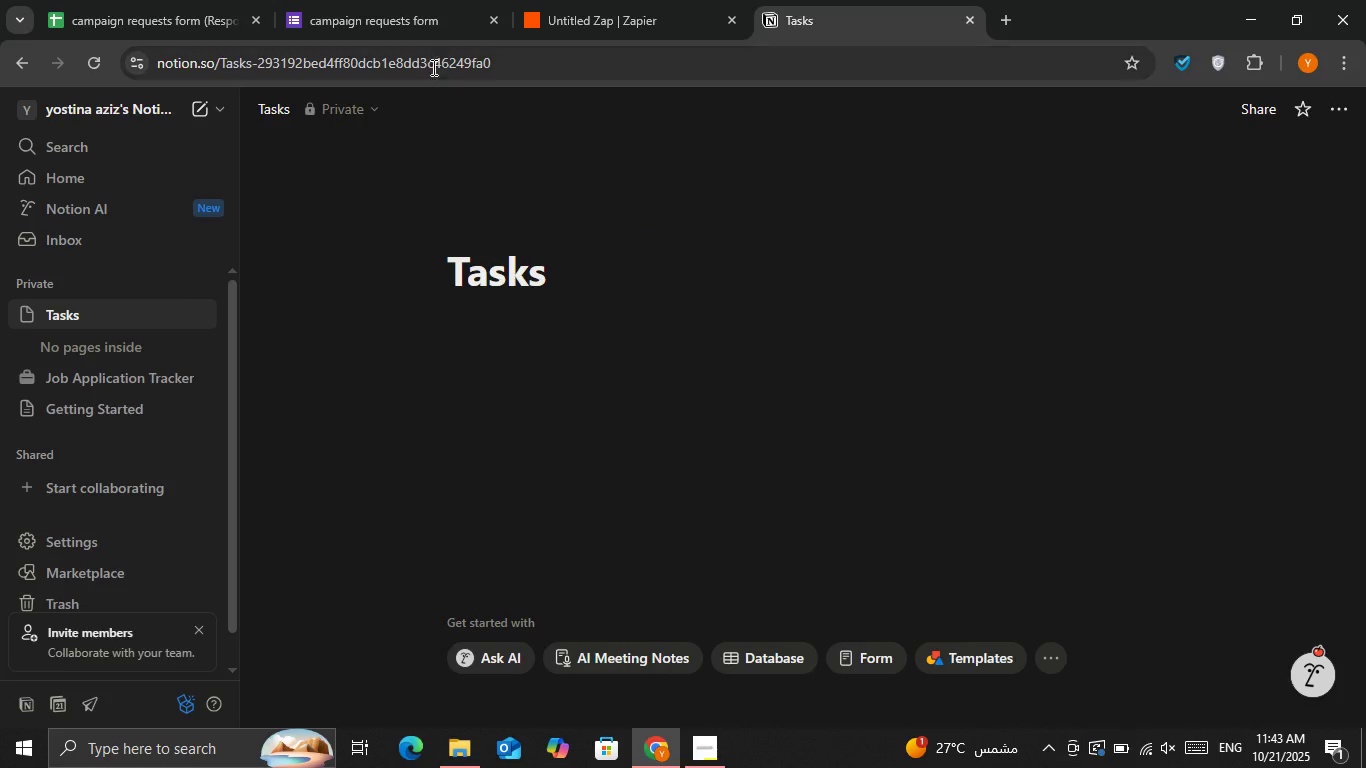 
double_click([437, 64])
 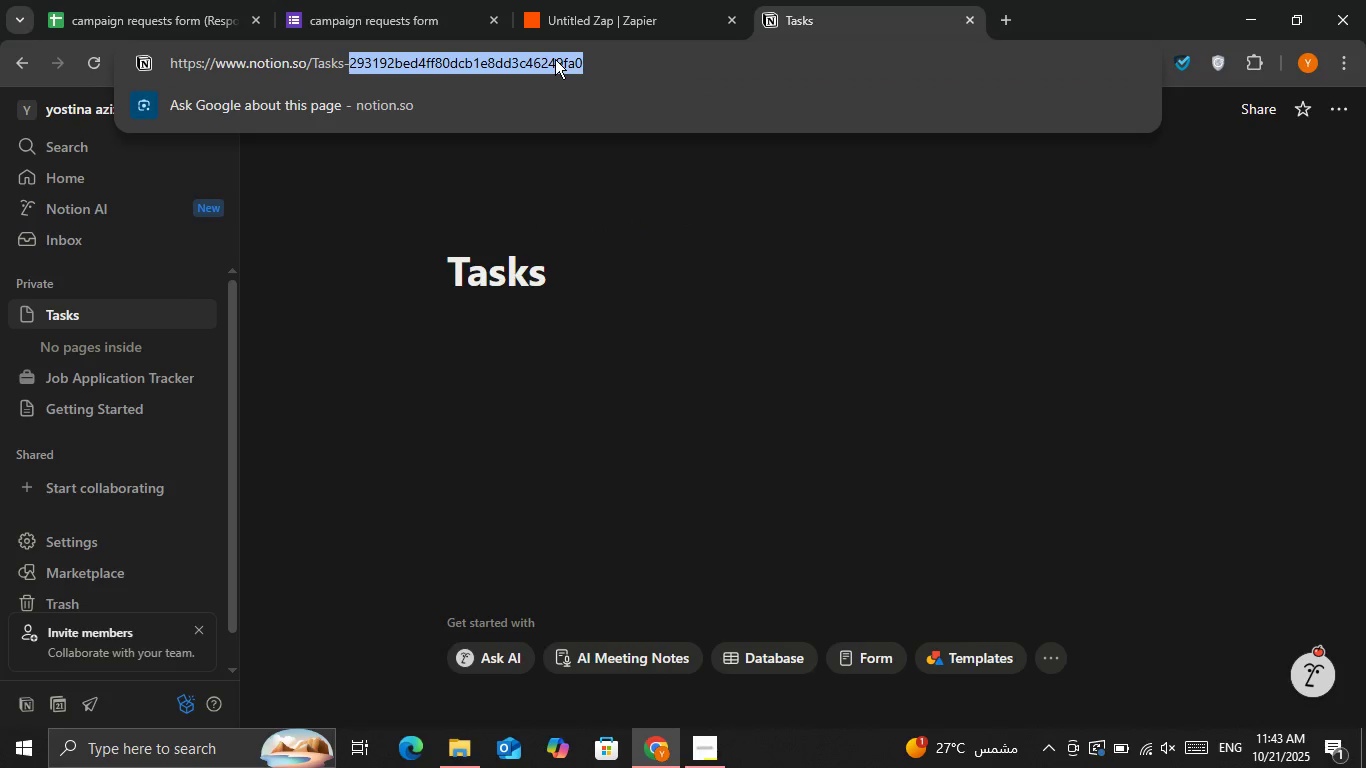 
key(Control+C)
 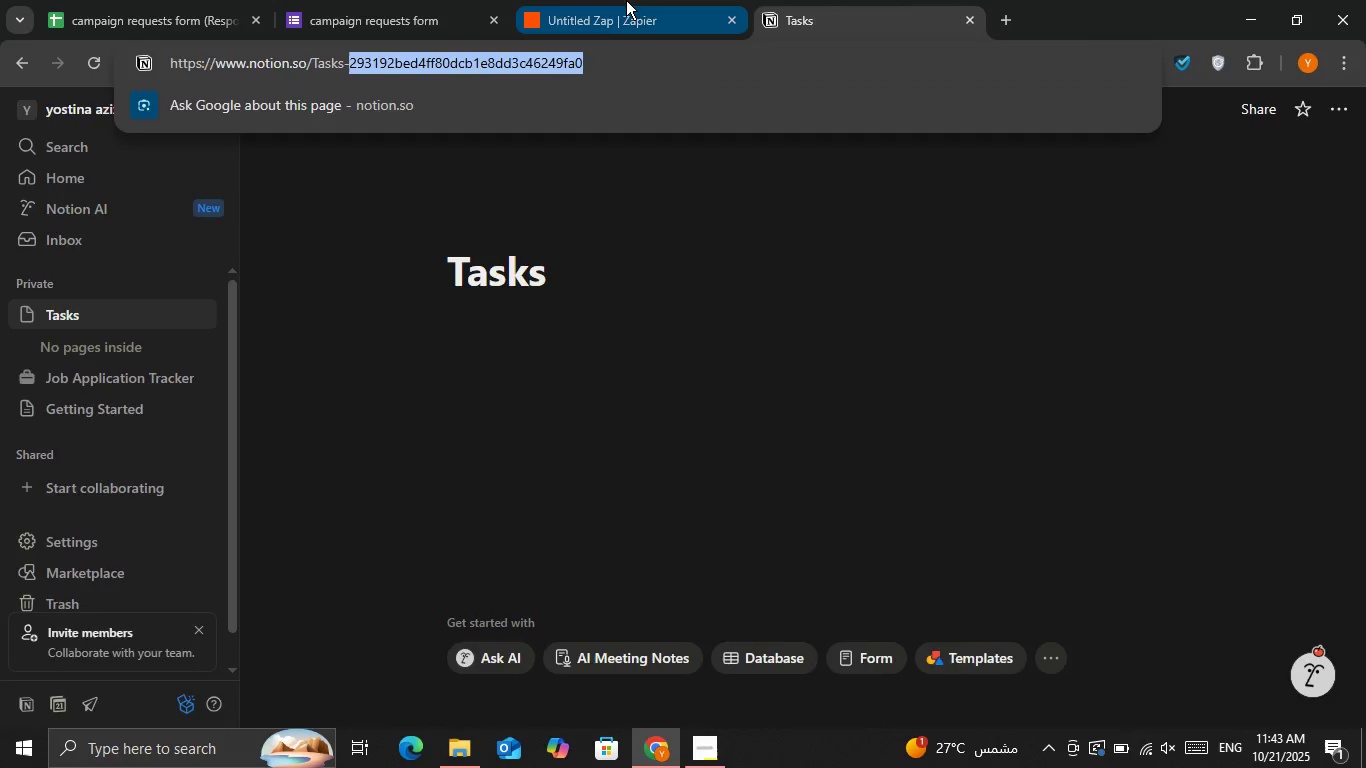 
left_click([626, 0])
 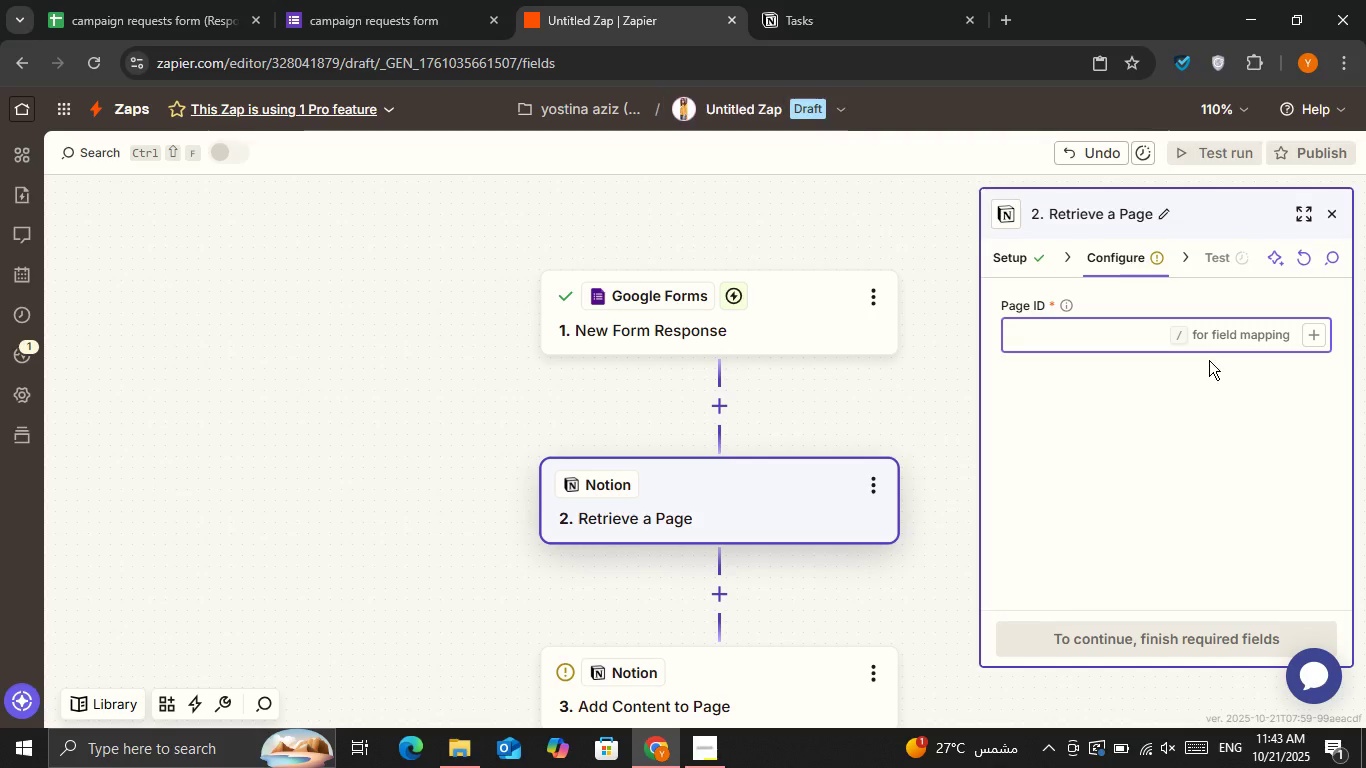 
key(Control+V)
 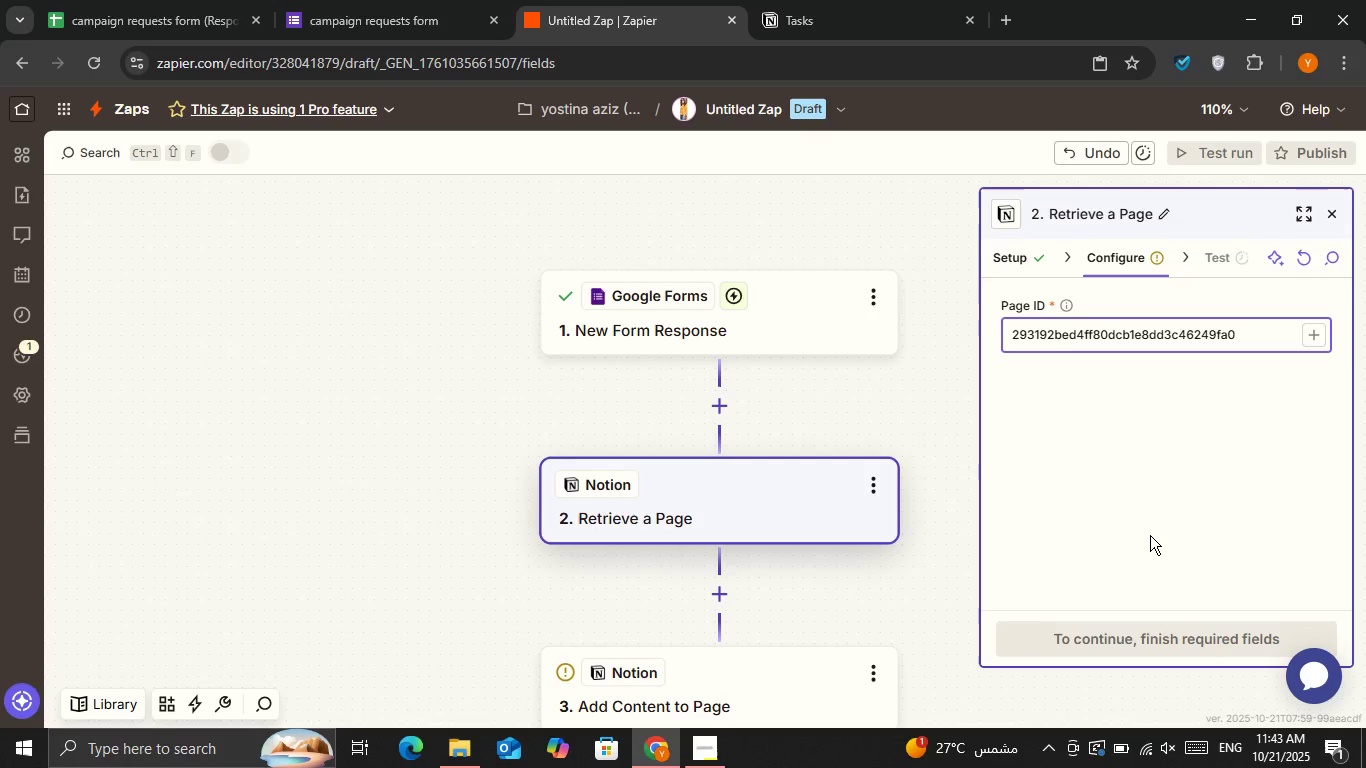 
left_click([1150, 535])
 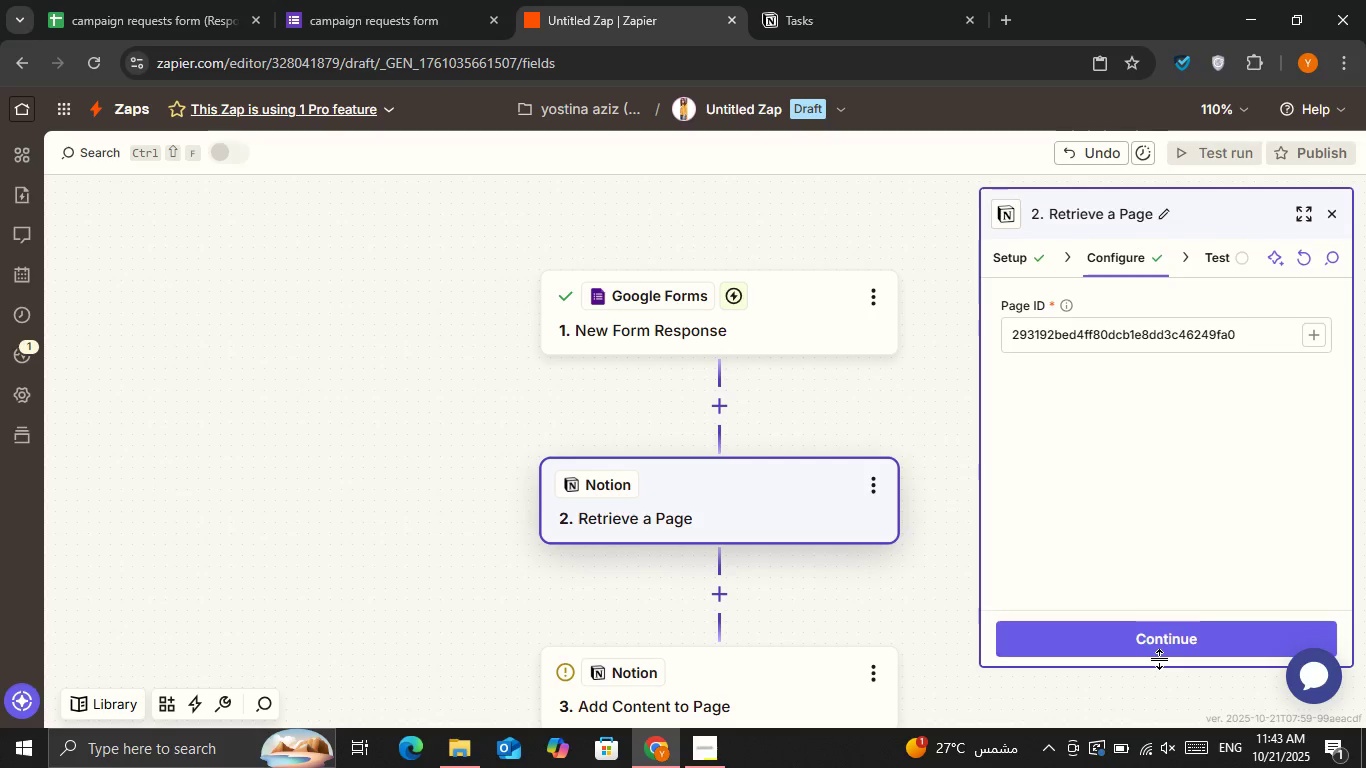 
double_click([1158, 633])
 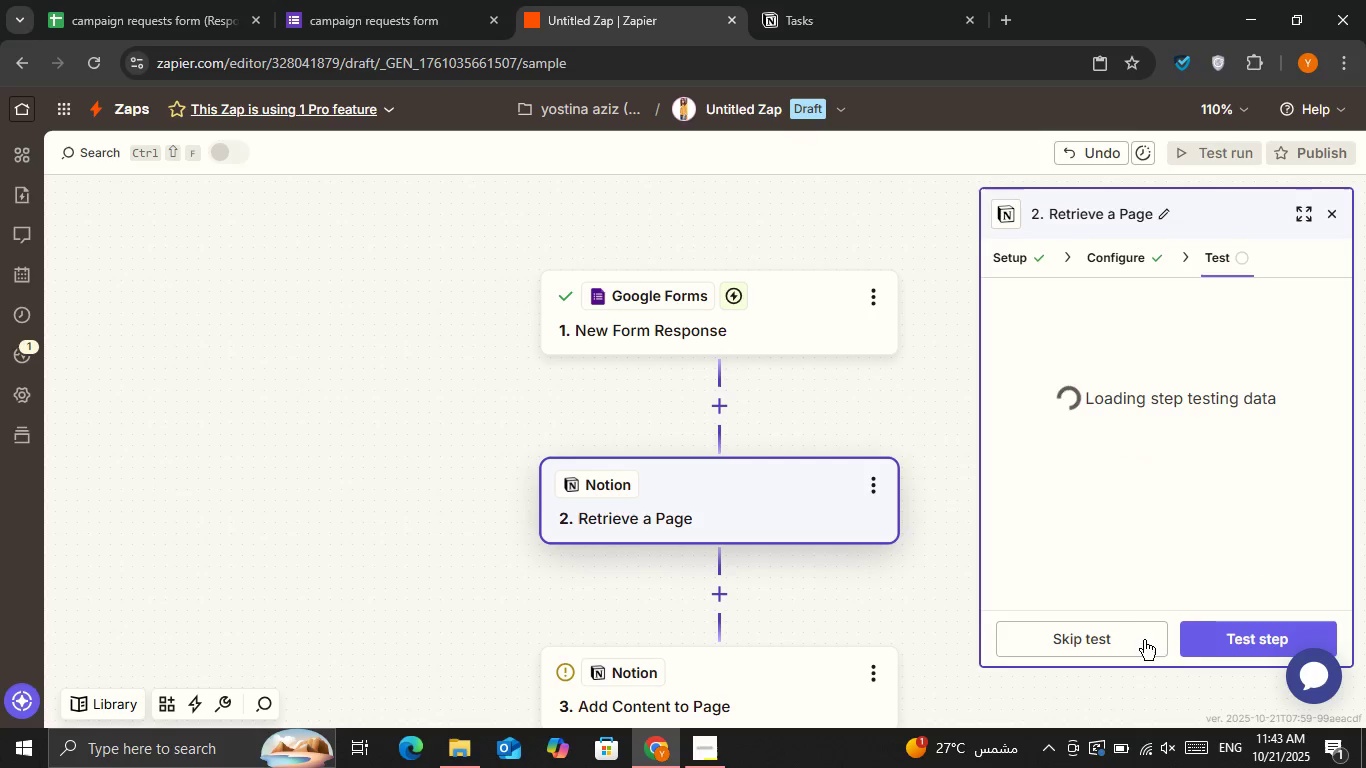 
left_click([1237, 634])
 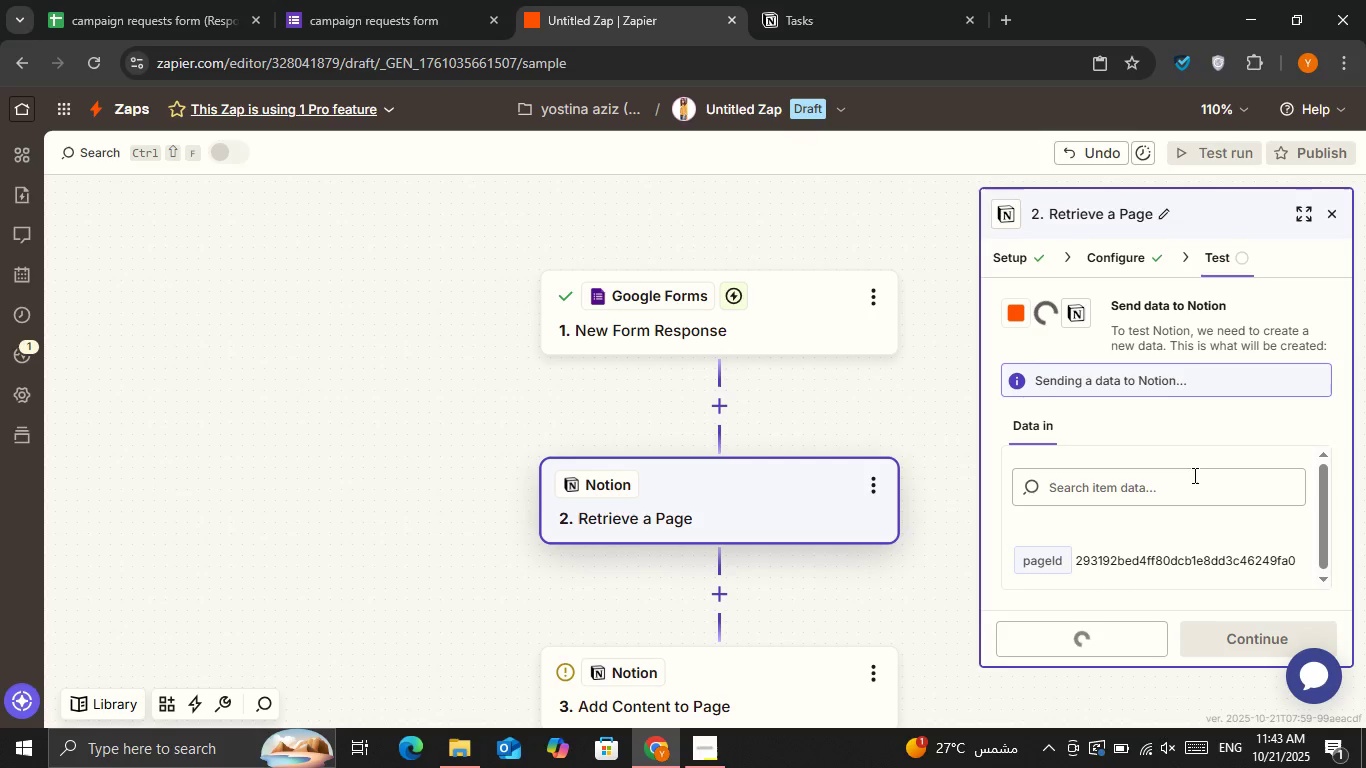 
wait(8.11)
 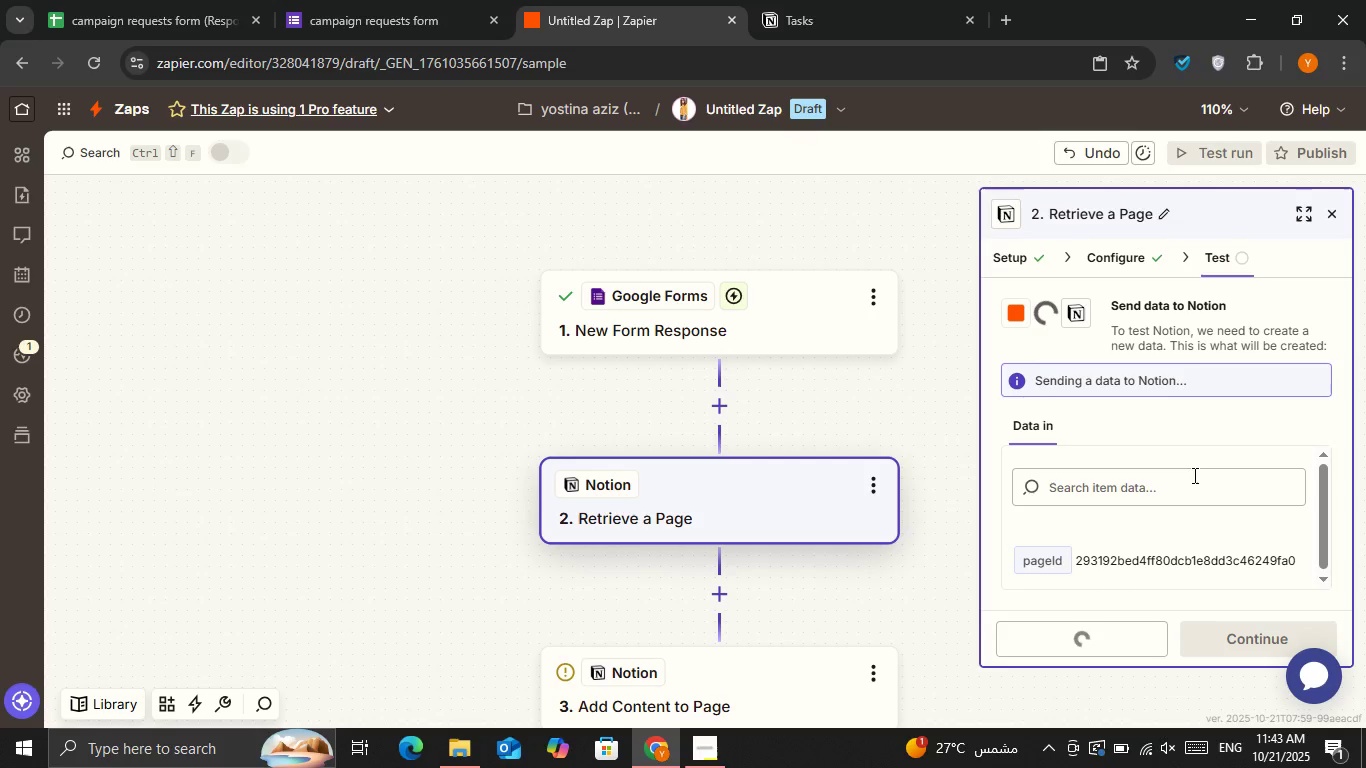 
left_click([827, 13])
 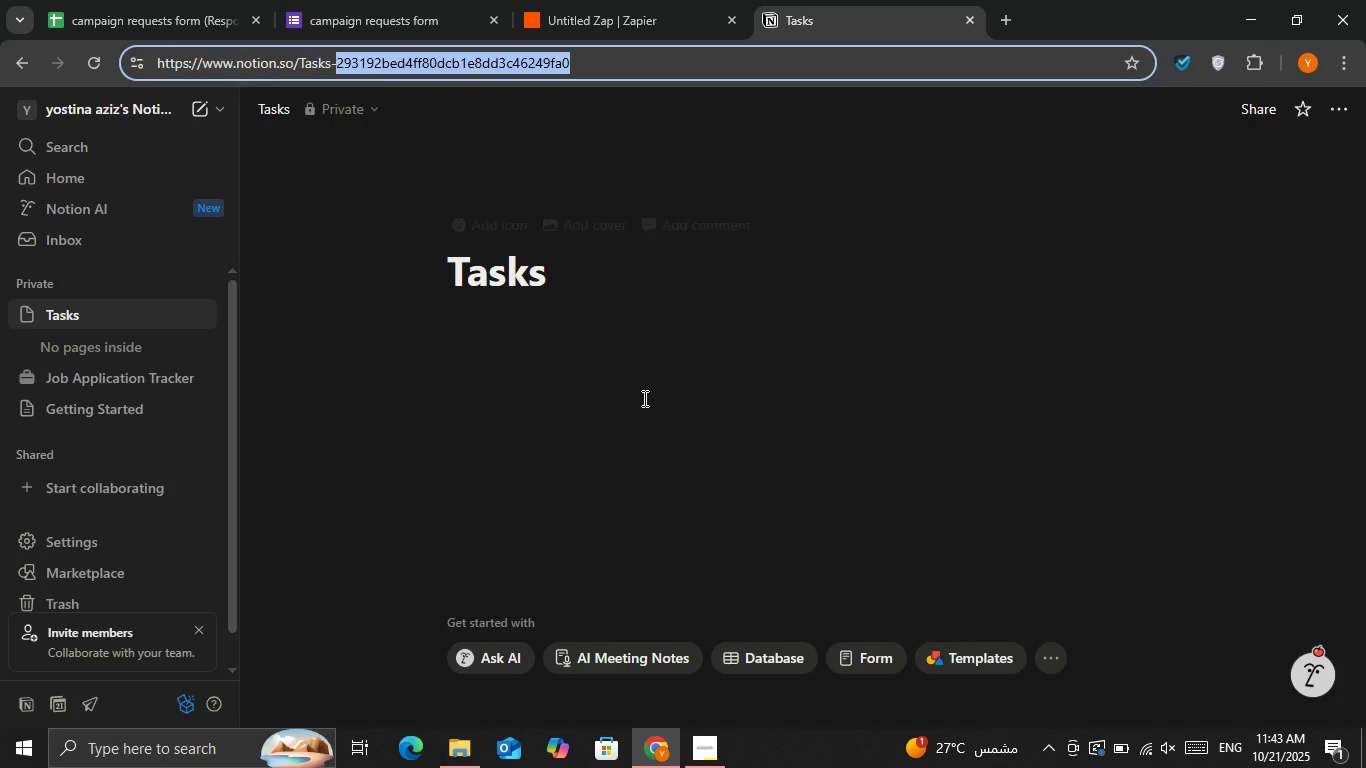 
left_click([643, 398])
 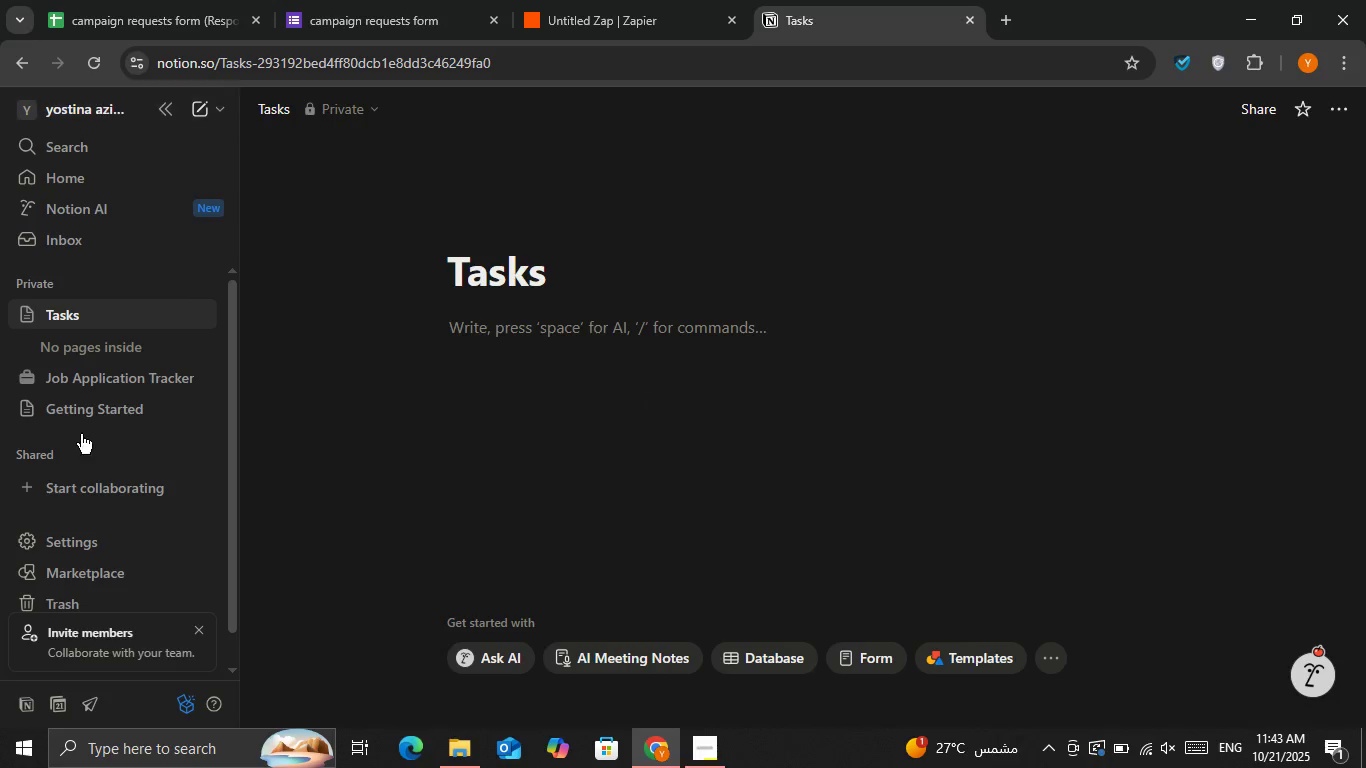 
left_click([95, 554])
 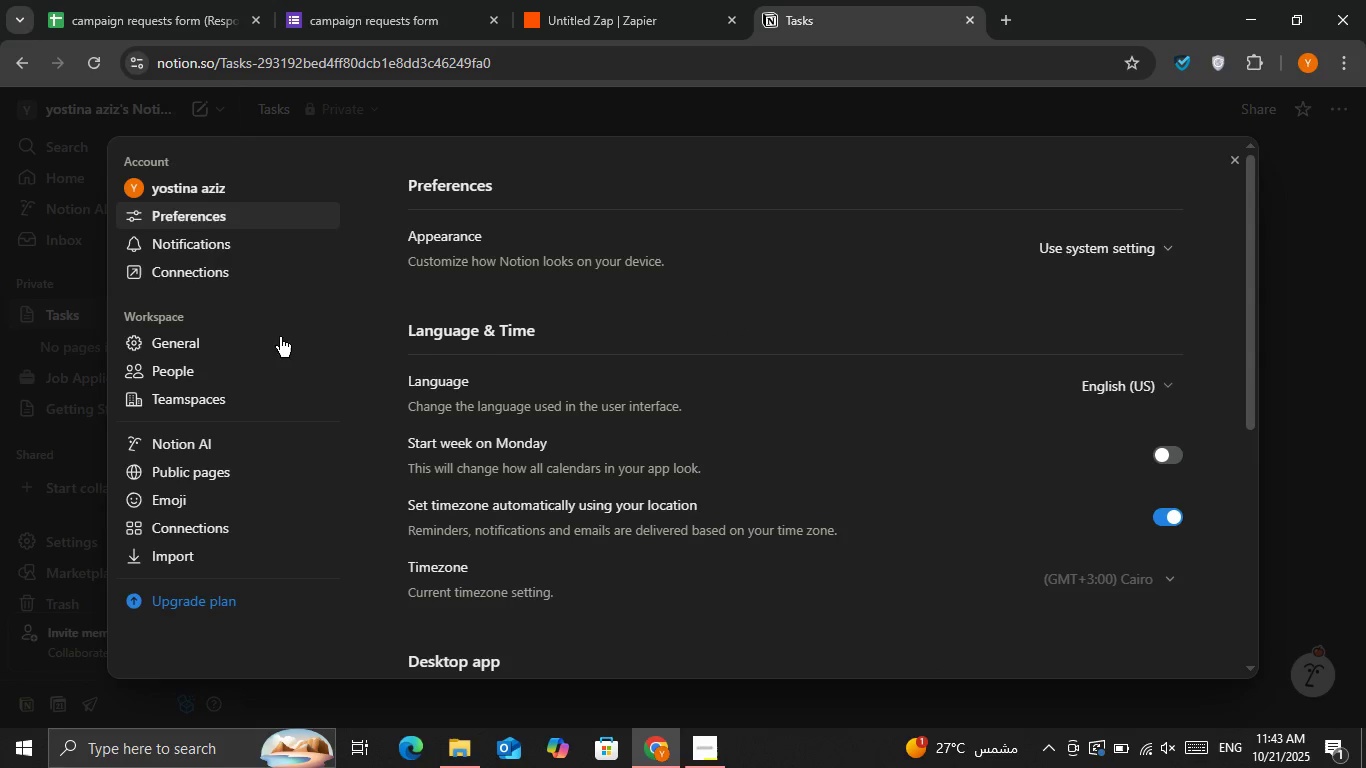 
left_click([275, 343])
 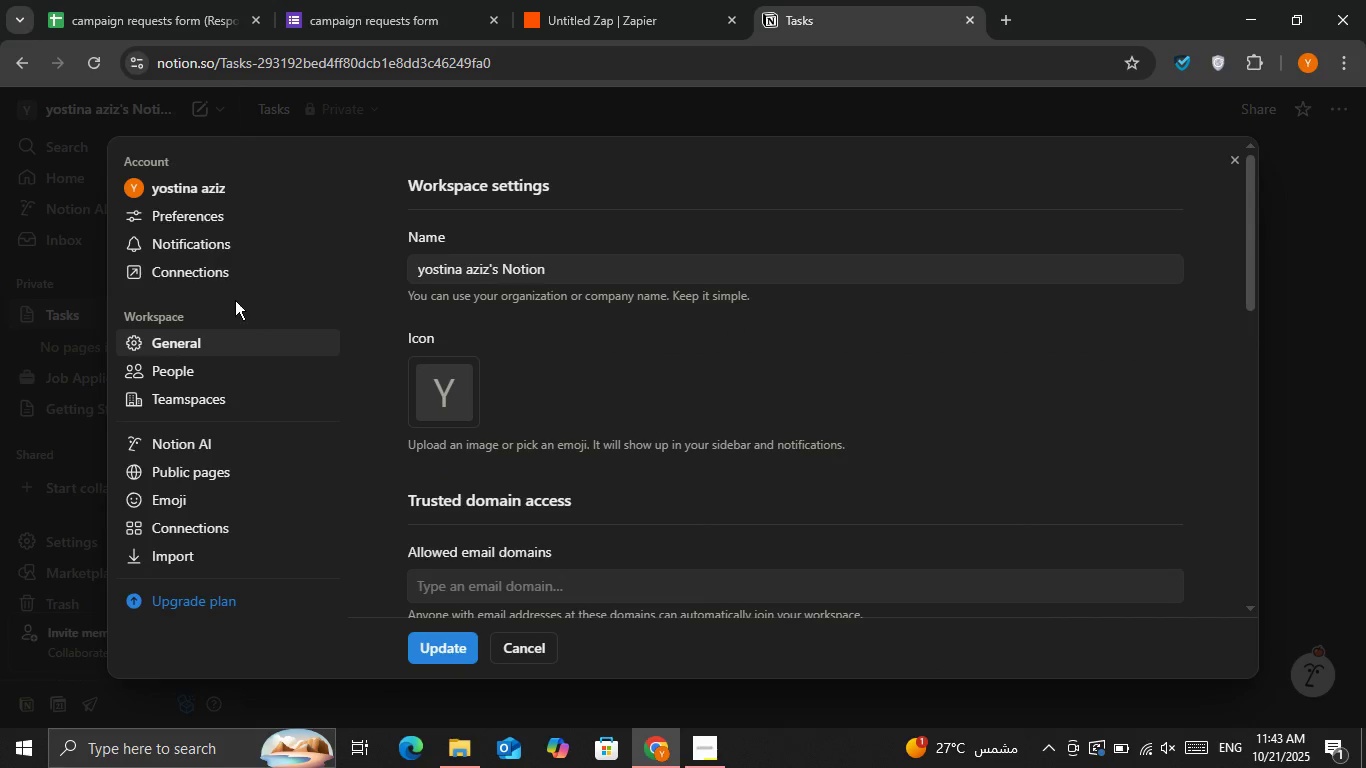 
left_click([235, 274])
 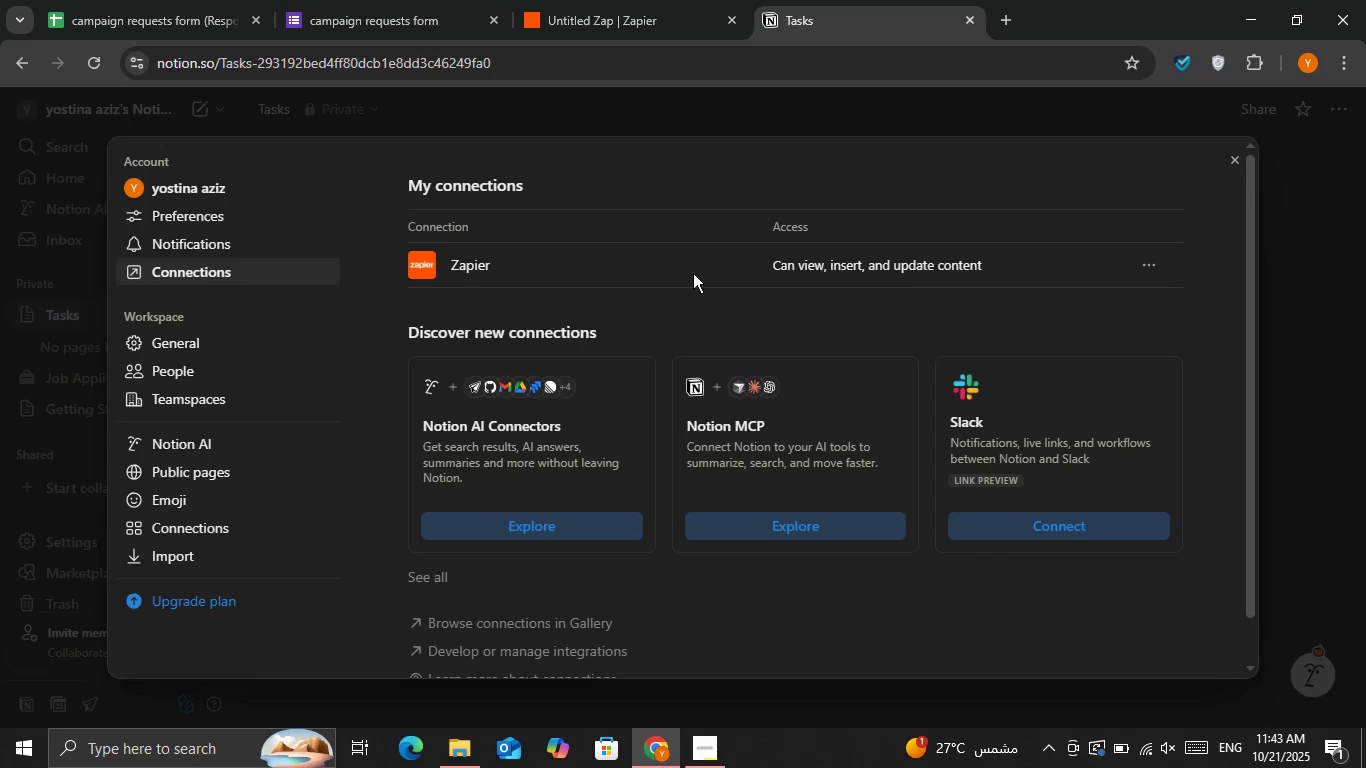 
left_click([1146, 260])
 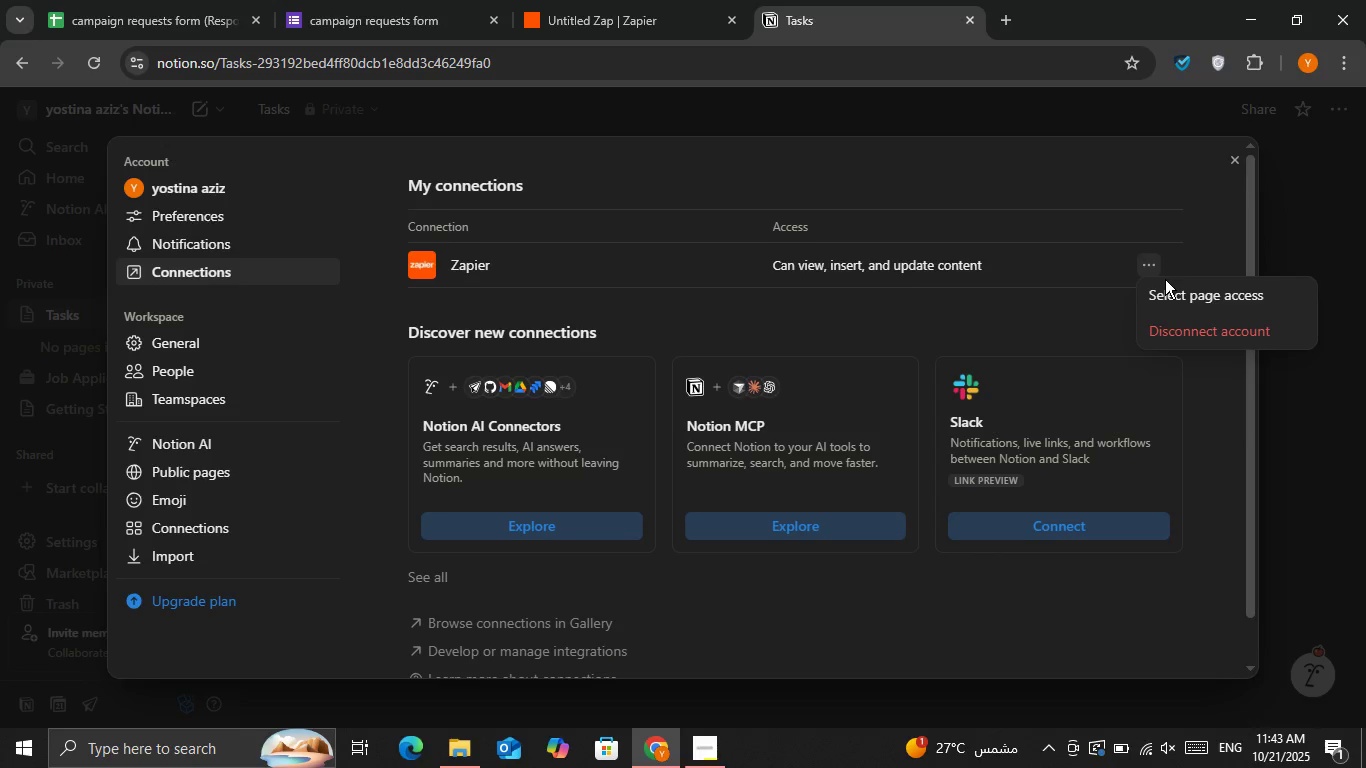 
double_click([1171, 289])
 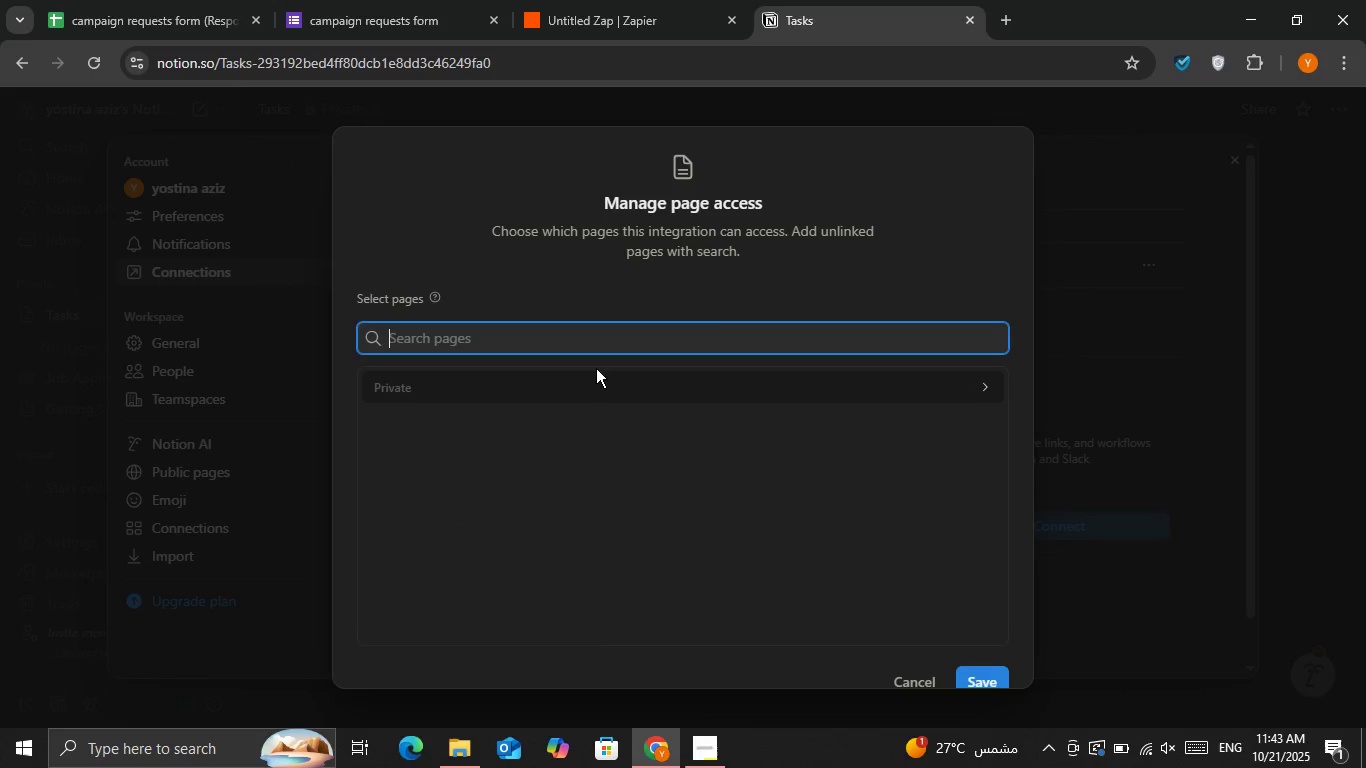 
double_click([602, 380])
 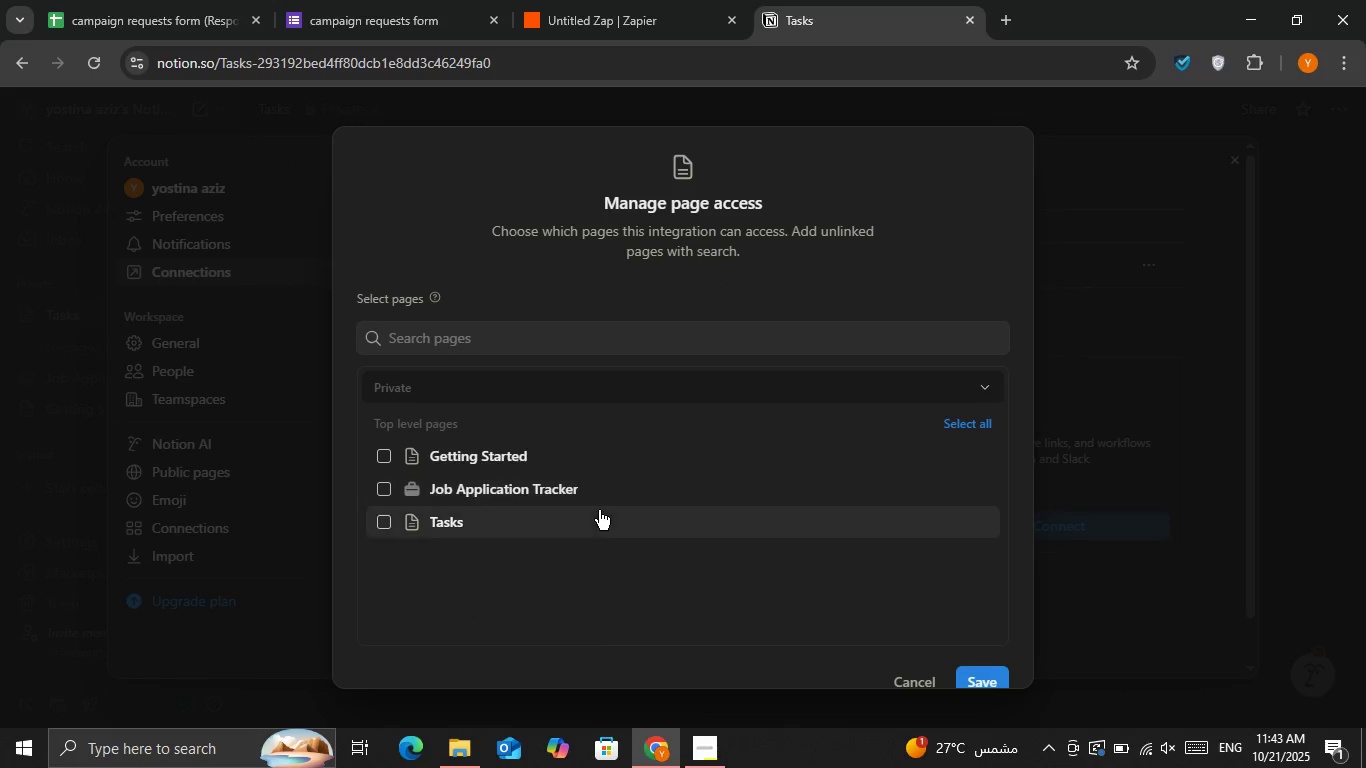 
left_click([599, 510])
 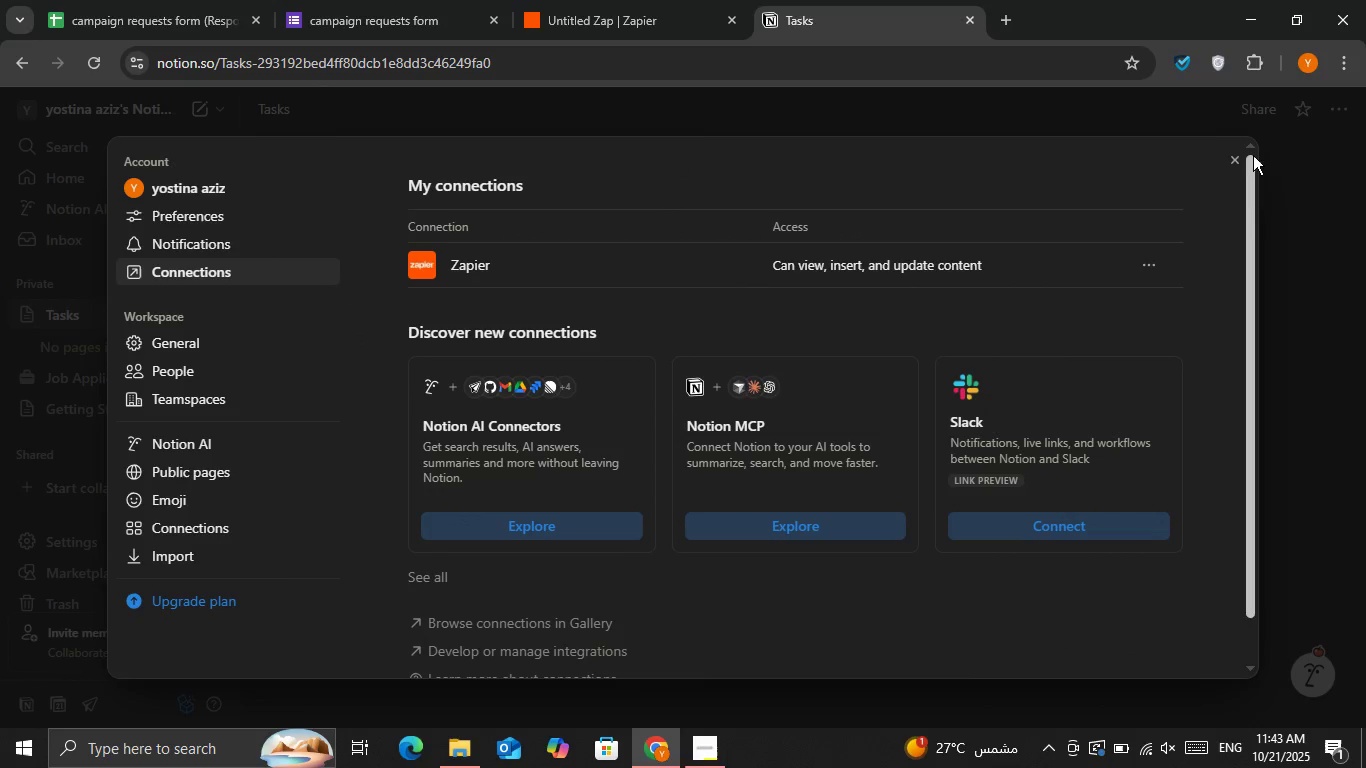 
double_click([1236, 153])
 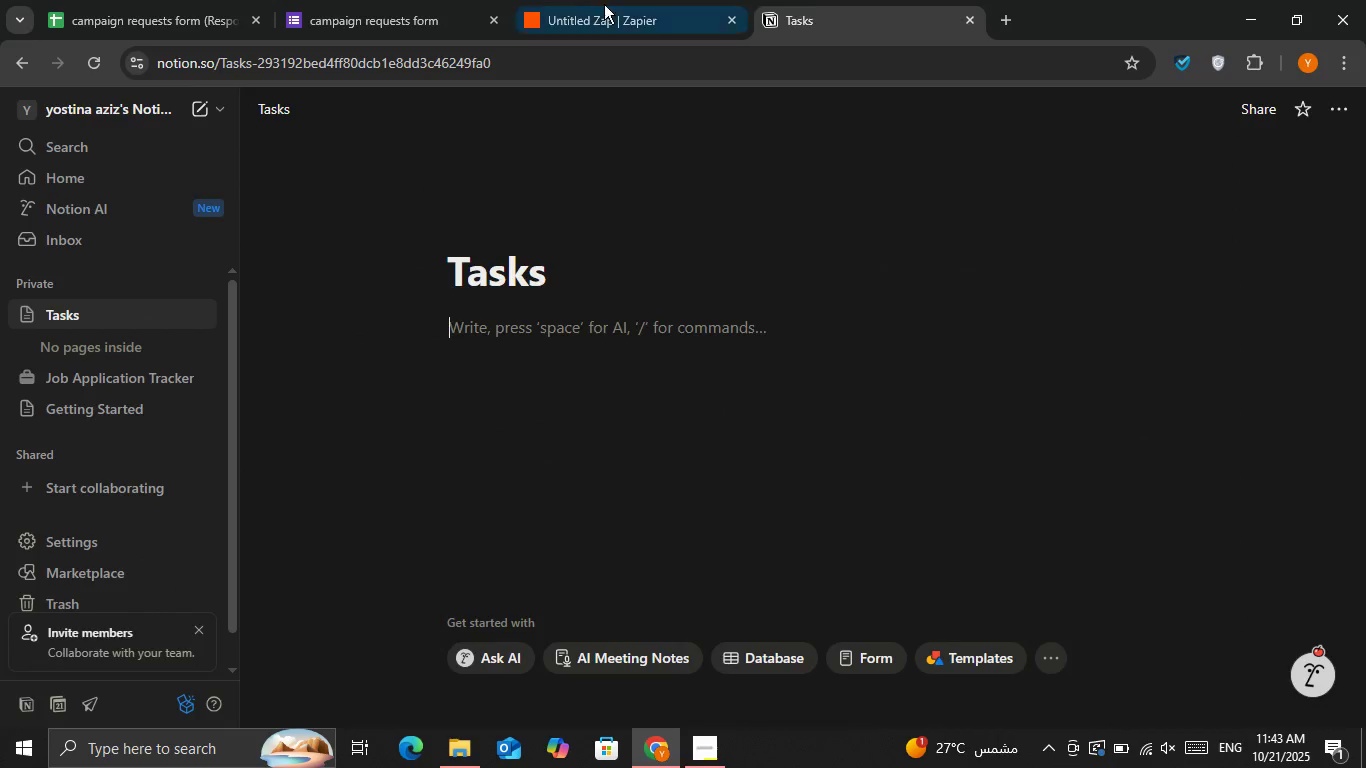 
left_click([582, 0])
 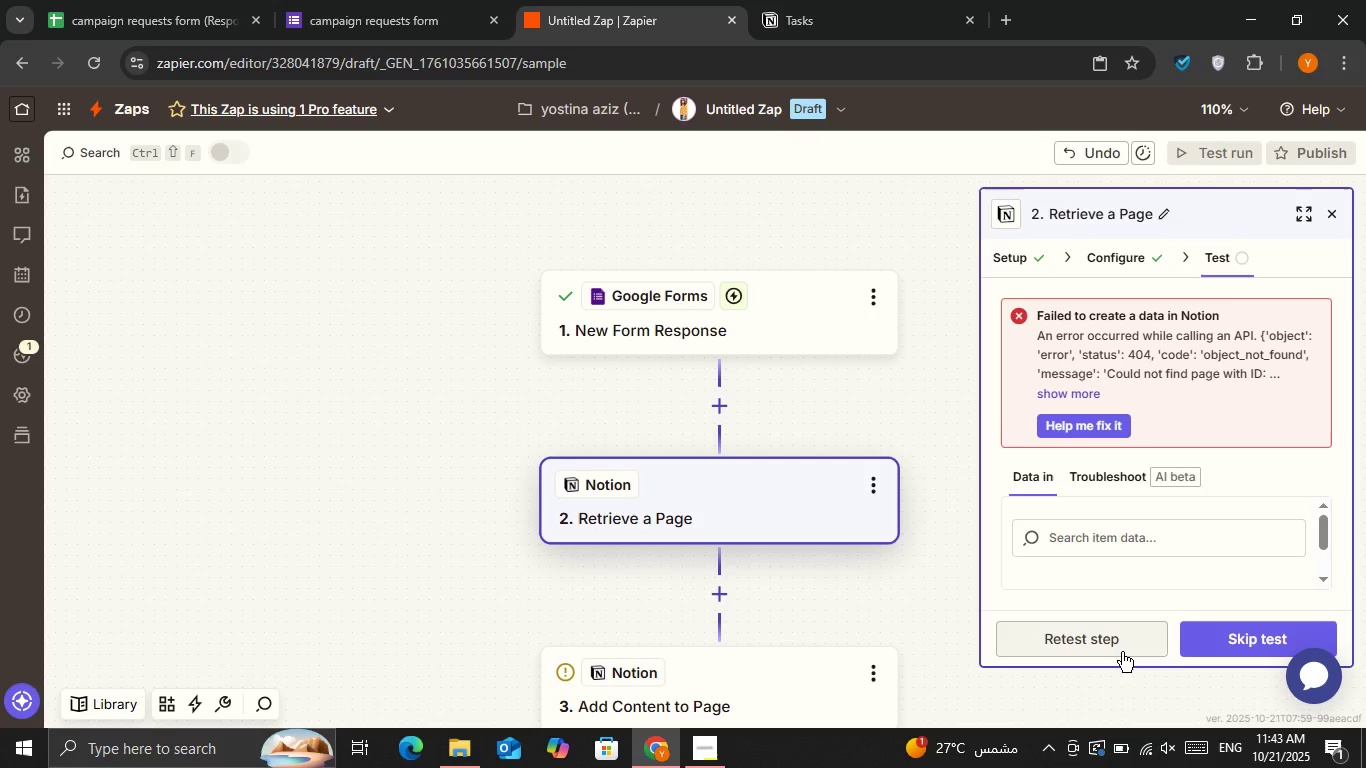 
left_click([1122, 652])
 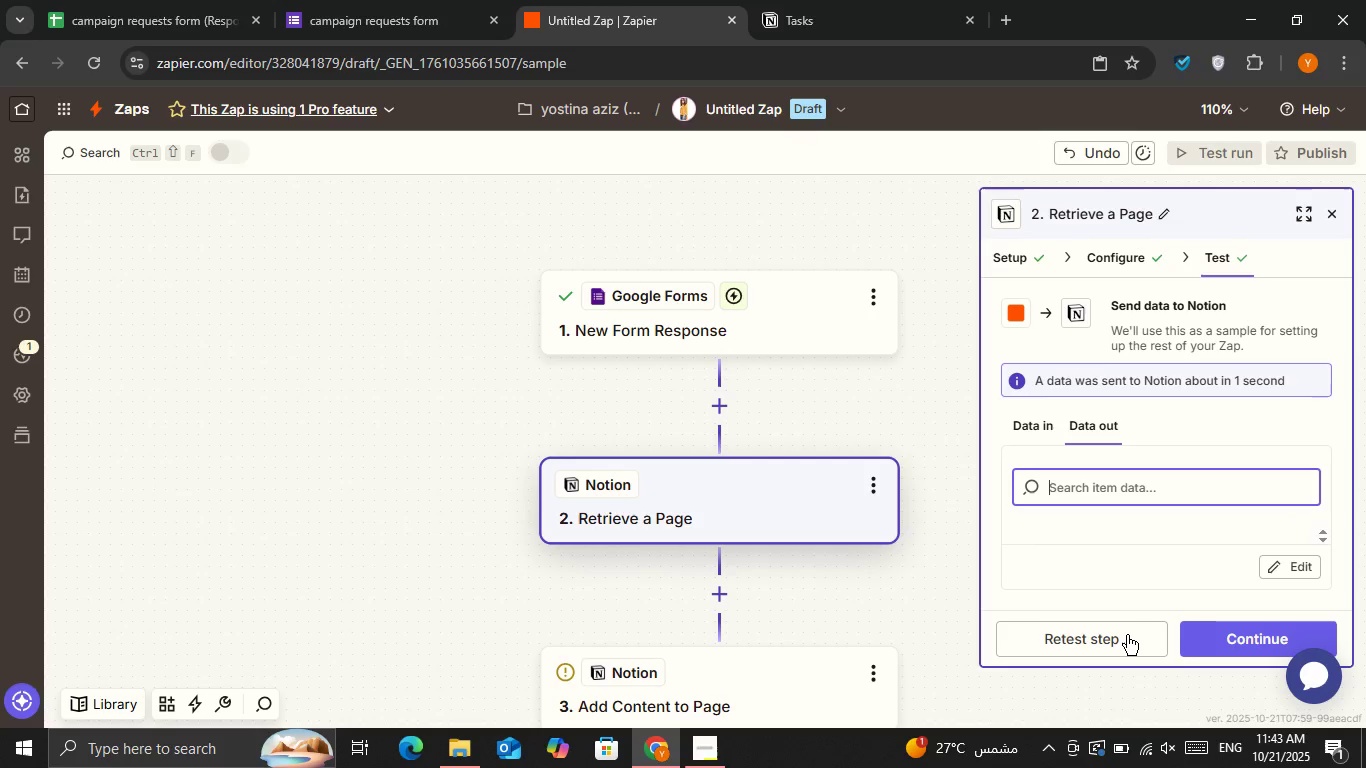 
wait(6.97)
 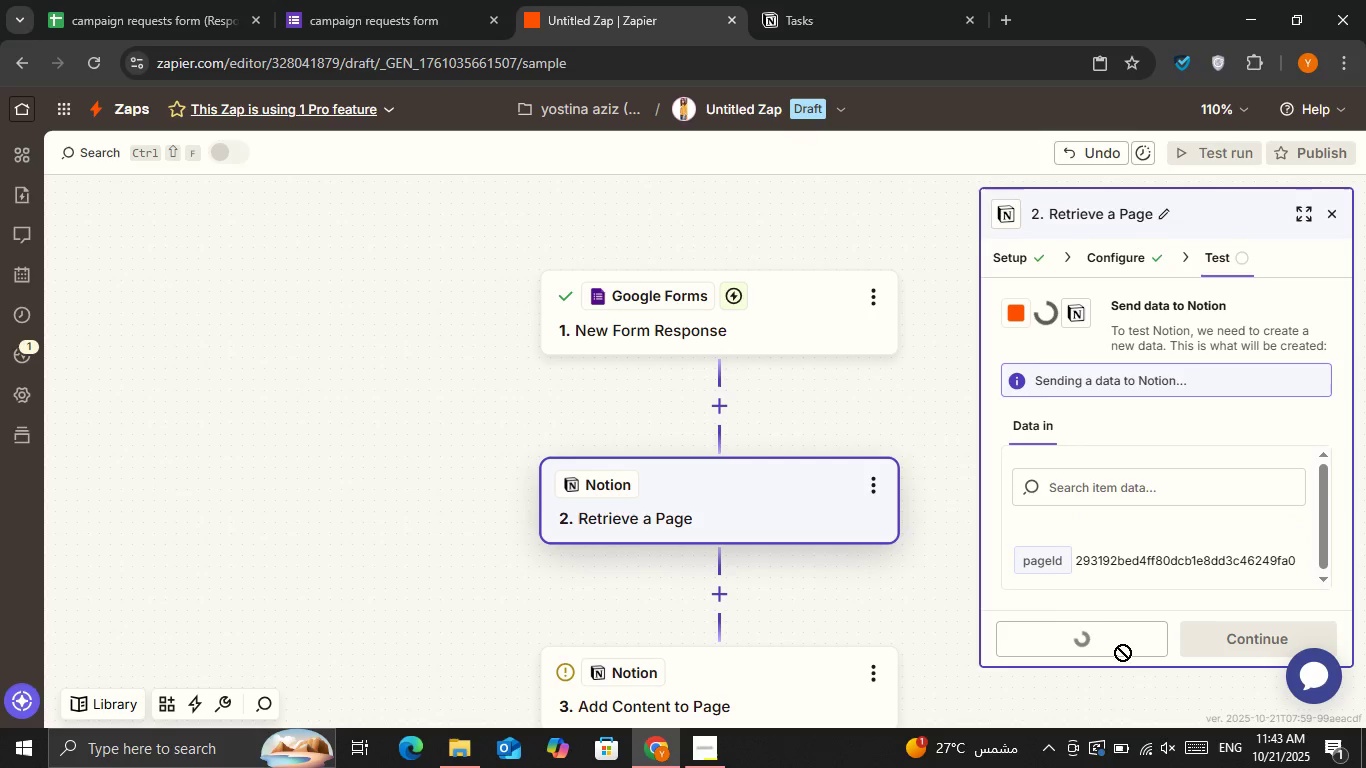 
scroll: coordinate [1244, 527], scroll_direction: down, amount: 3.0
 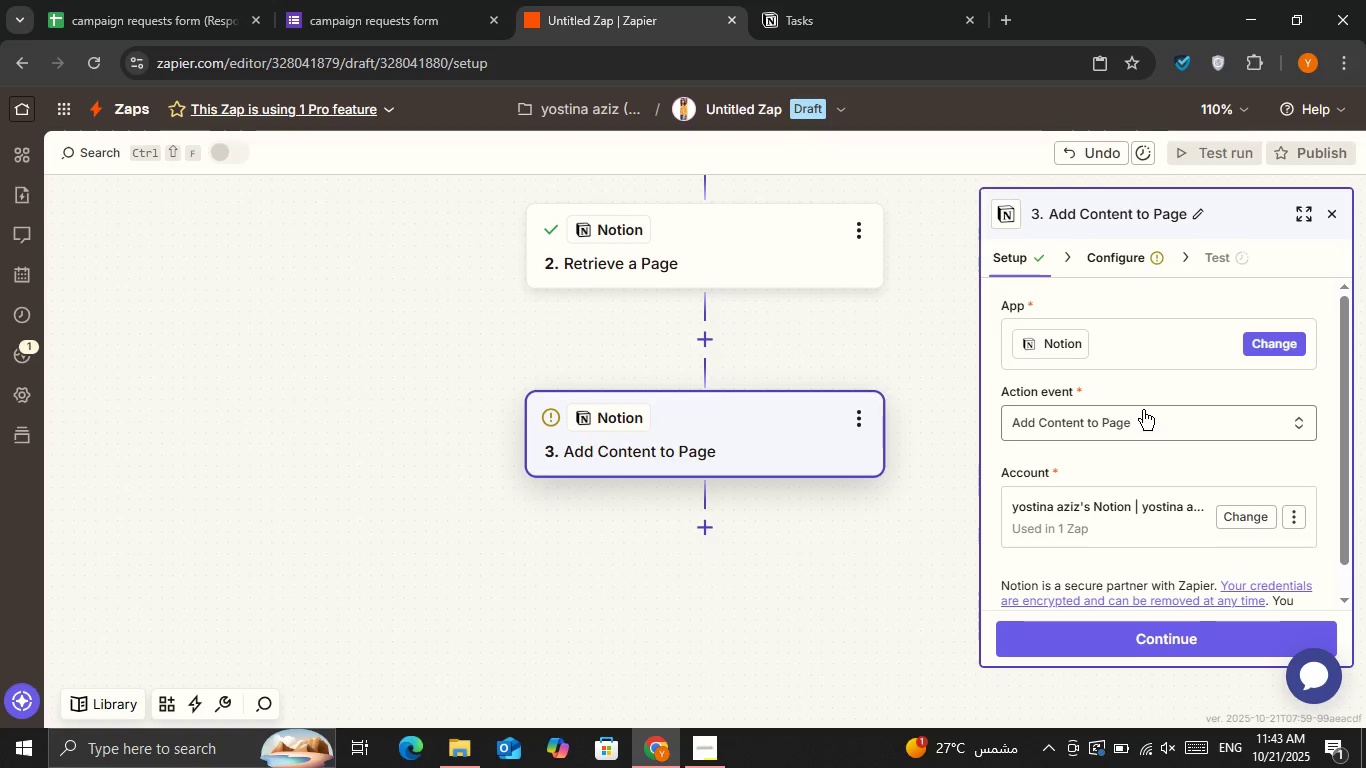 
left_click([1136, 622])
 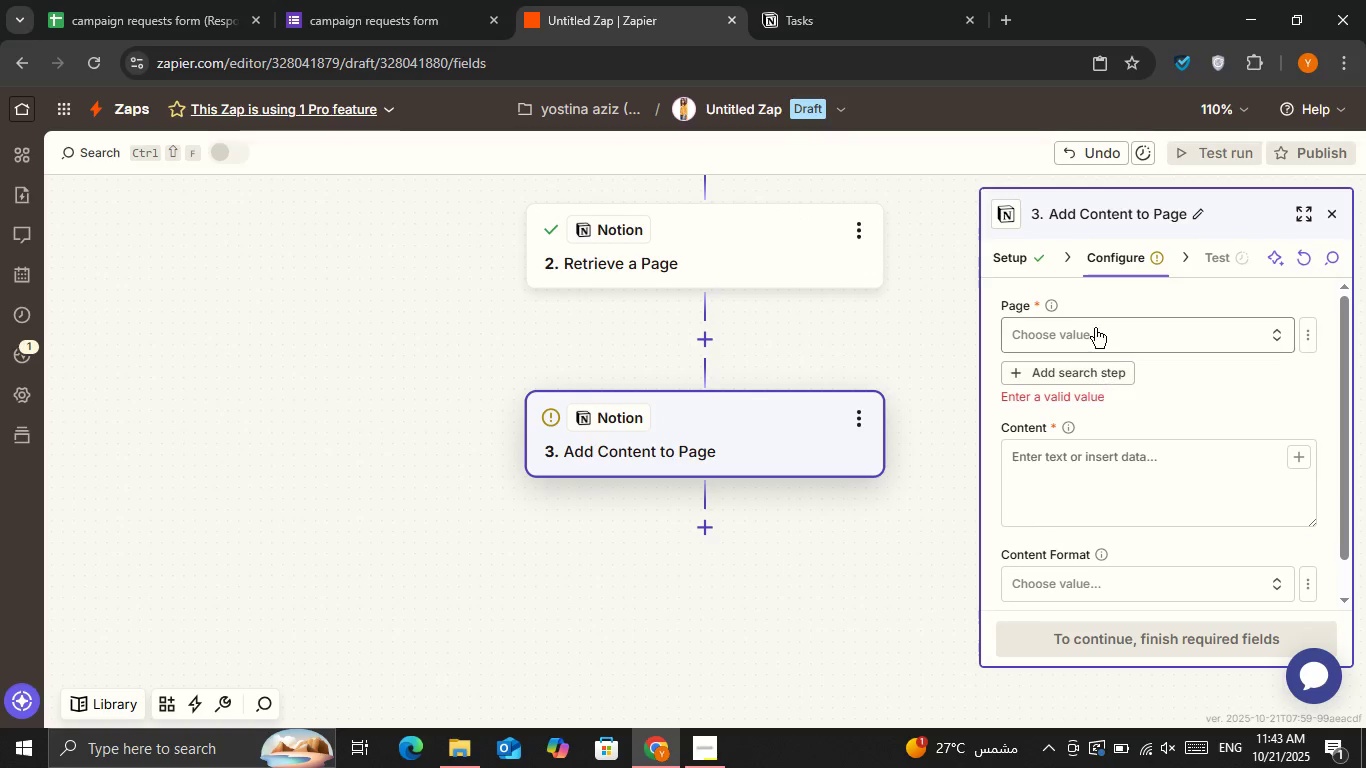 
left_click([1095, 328])
 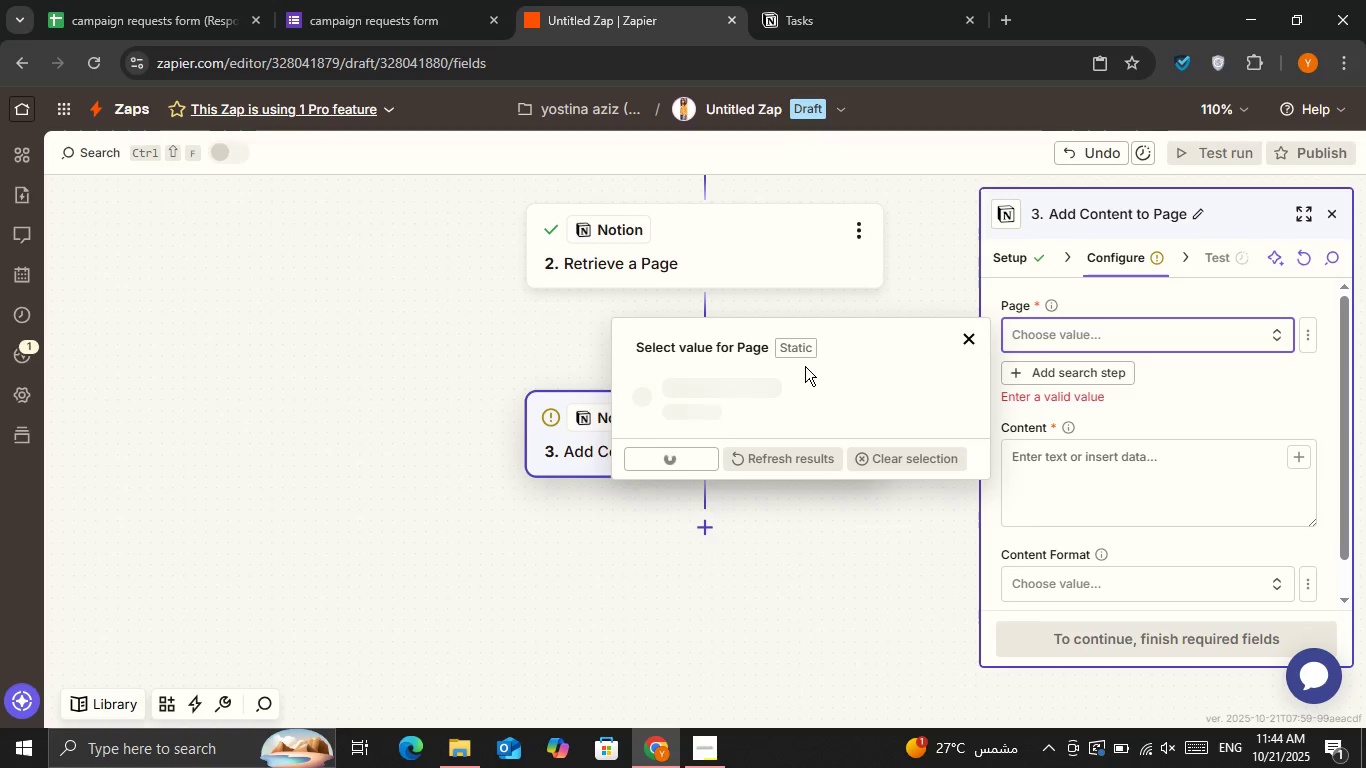 
mouse_move([775, 381])
 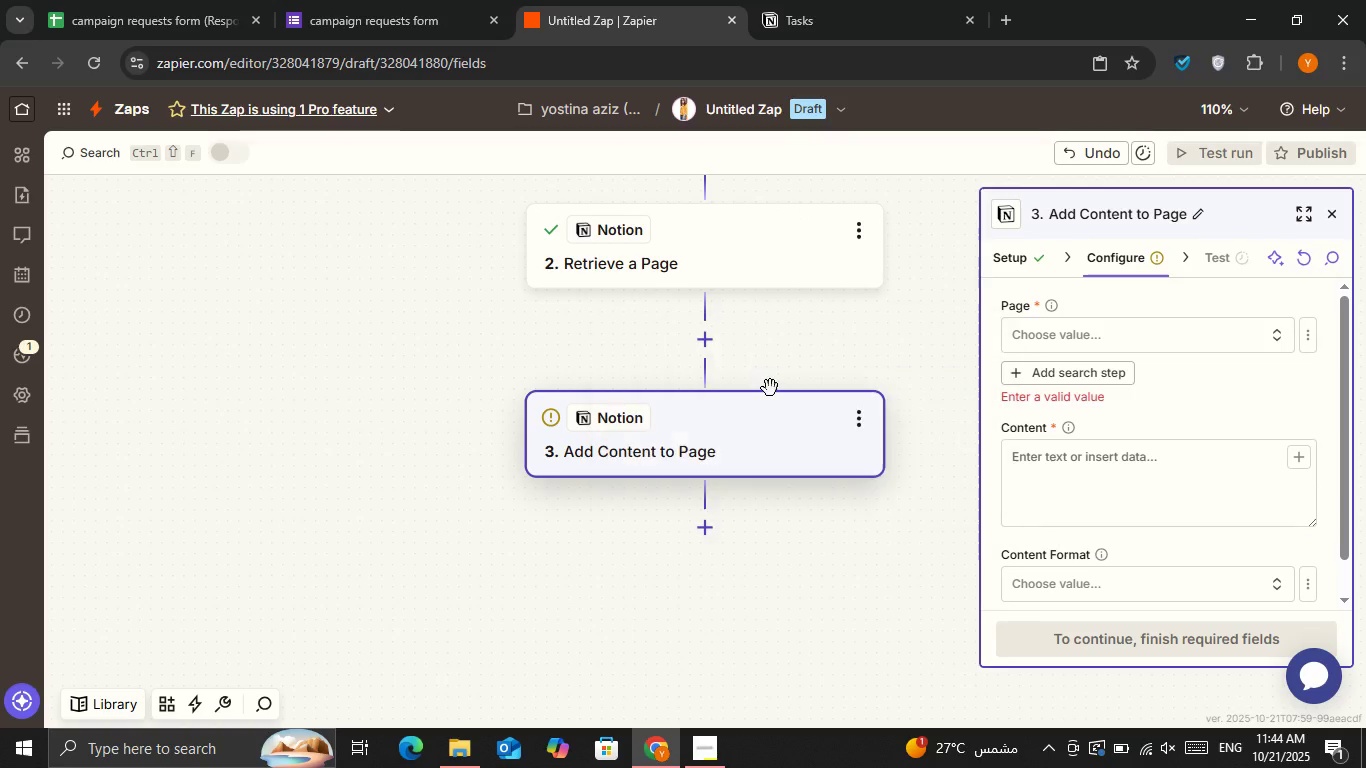 
left_click([770, 388])
 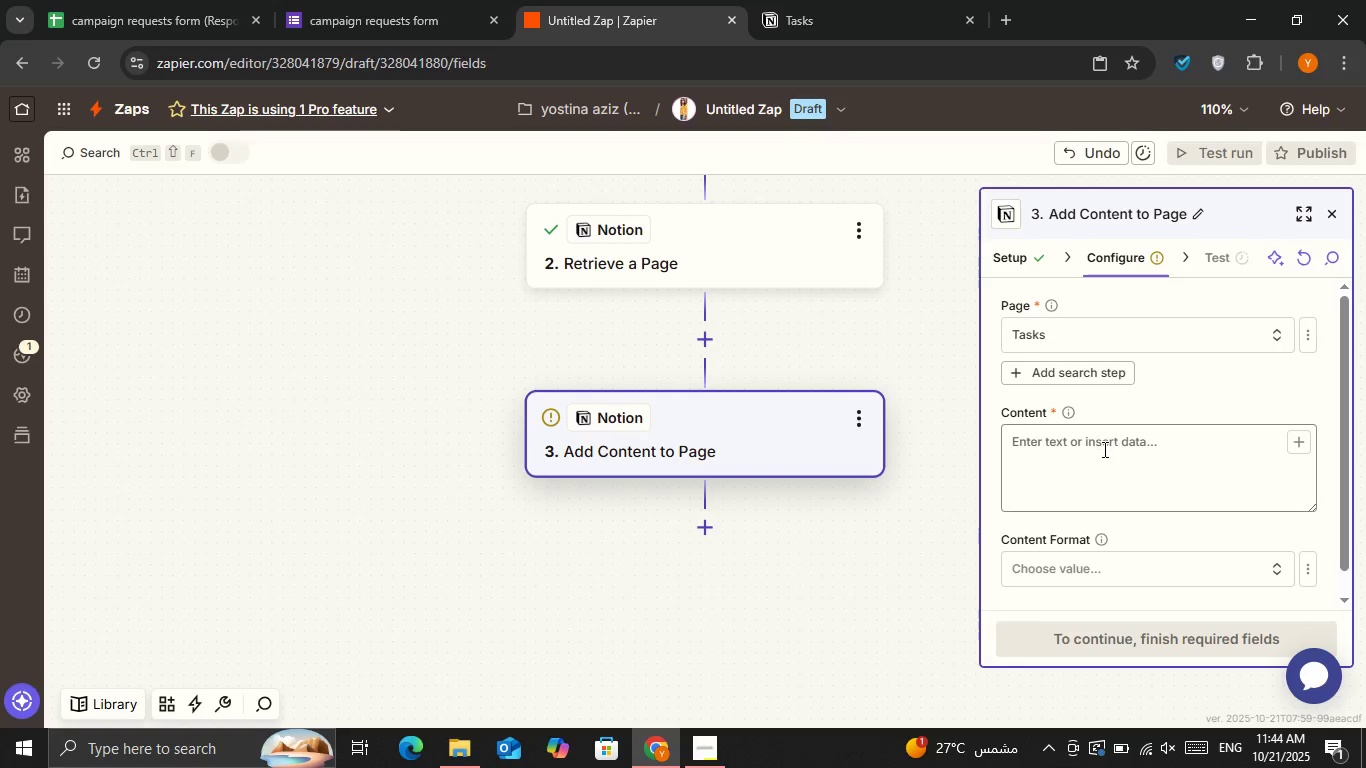 
left_click([1103, 449])
 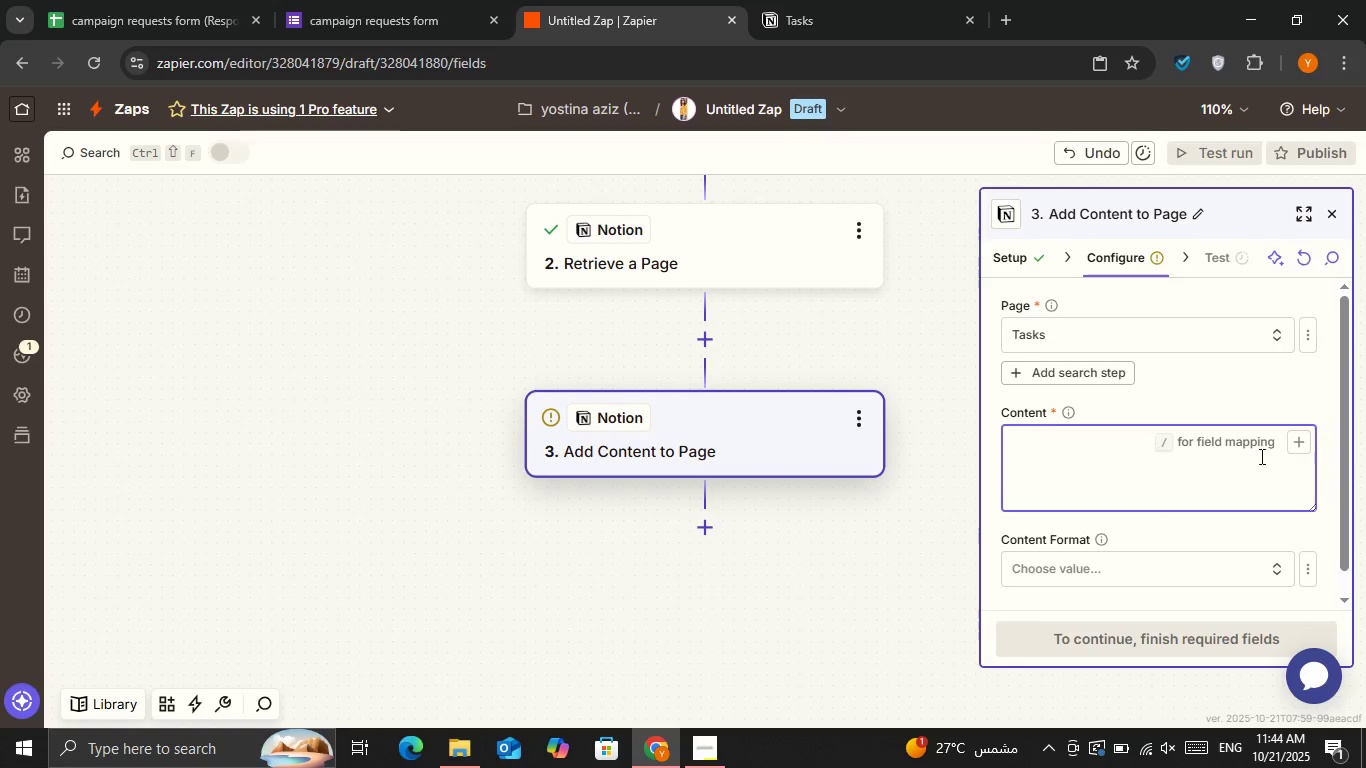 
left_click([1291, 445])
 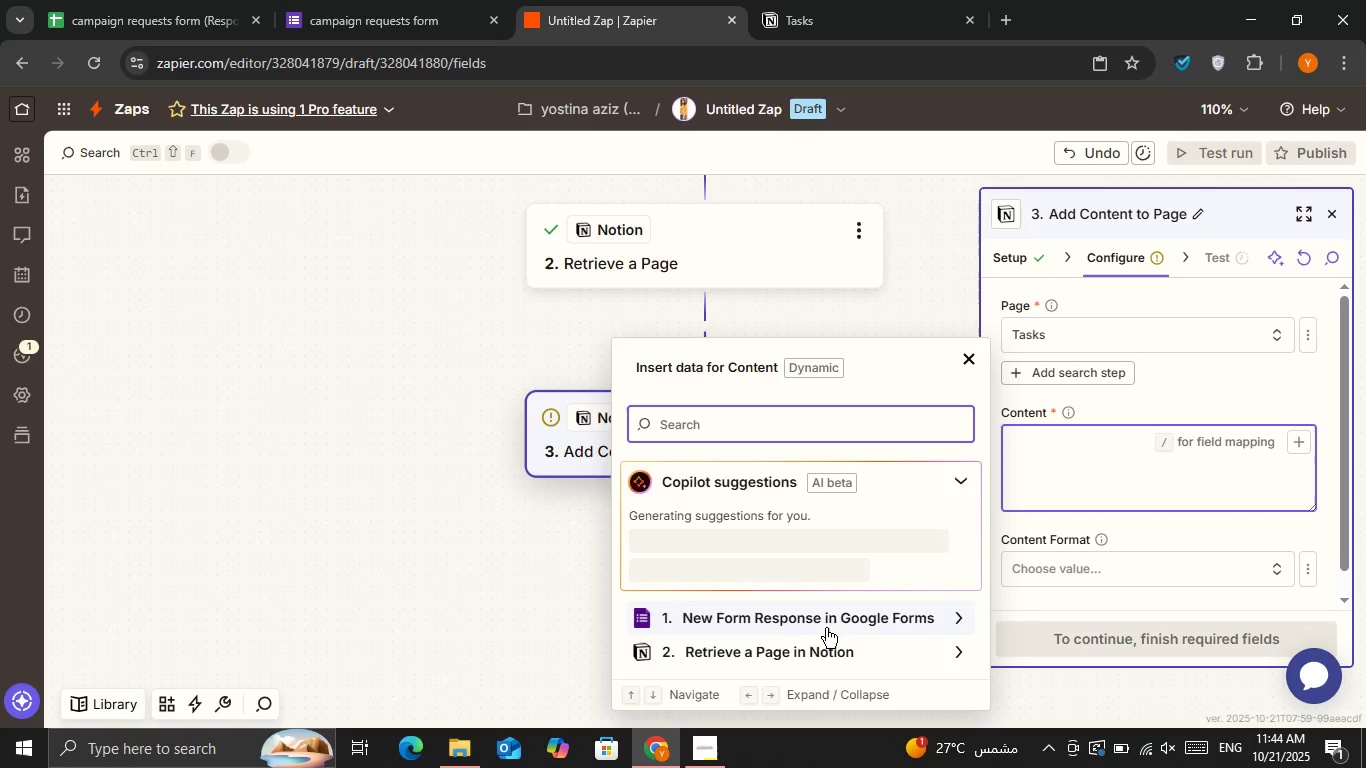 
left_click([831, 620])
 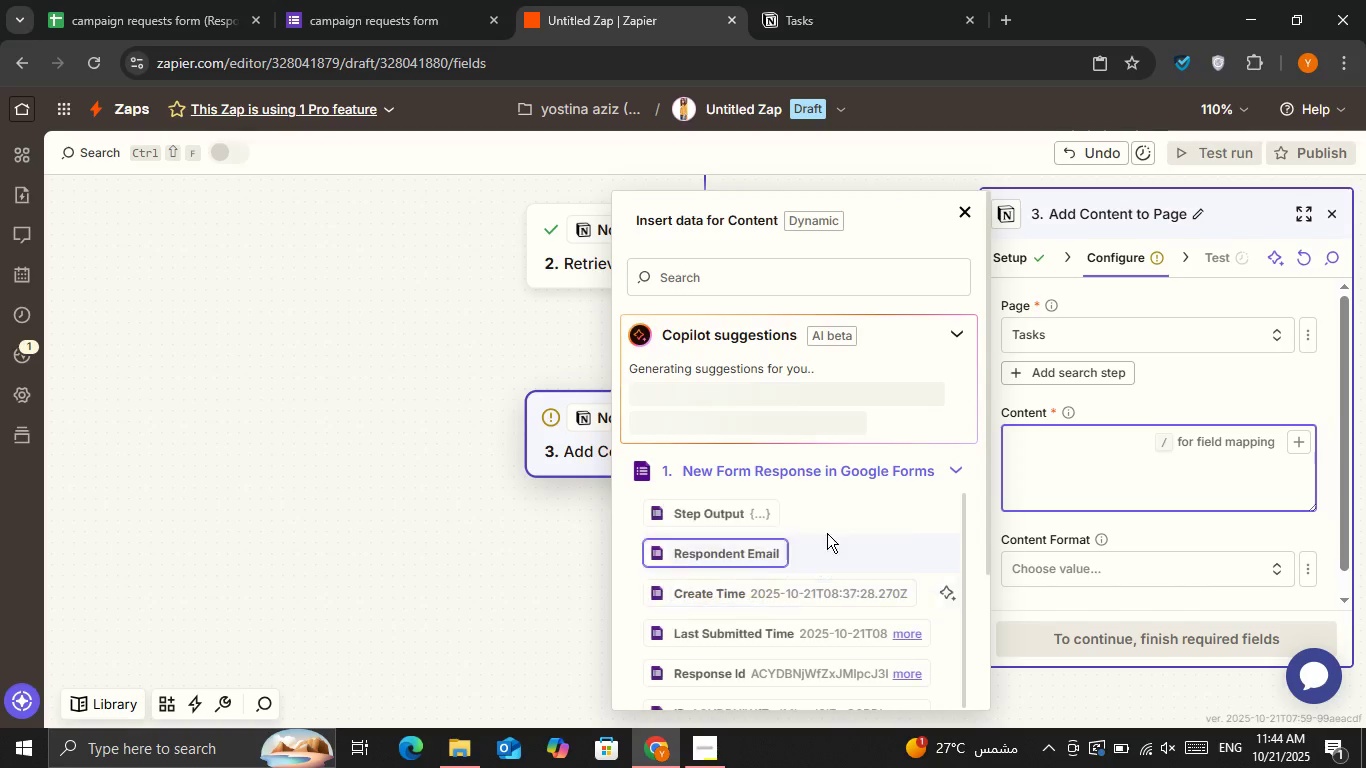 
mouse_move([840, 530])
 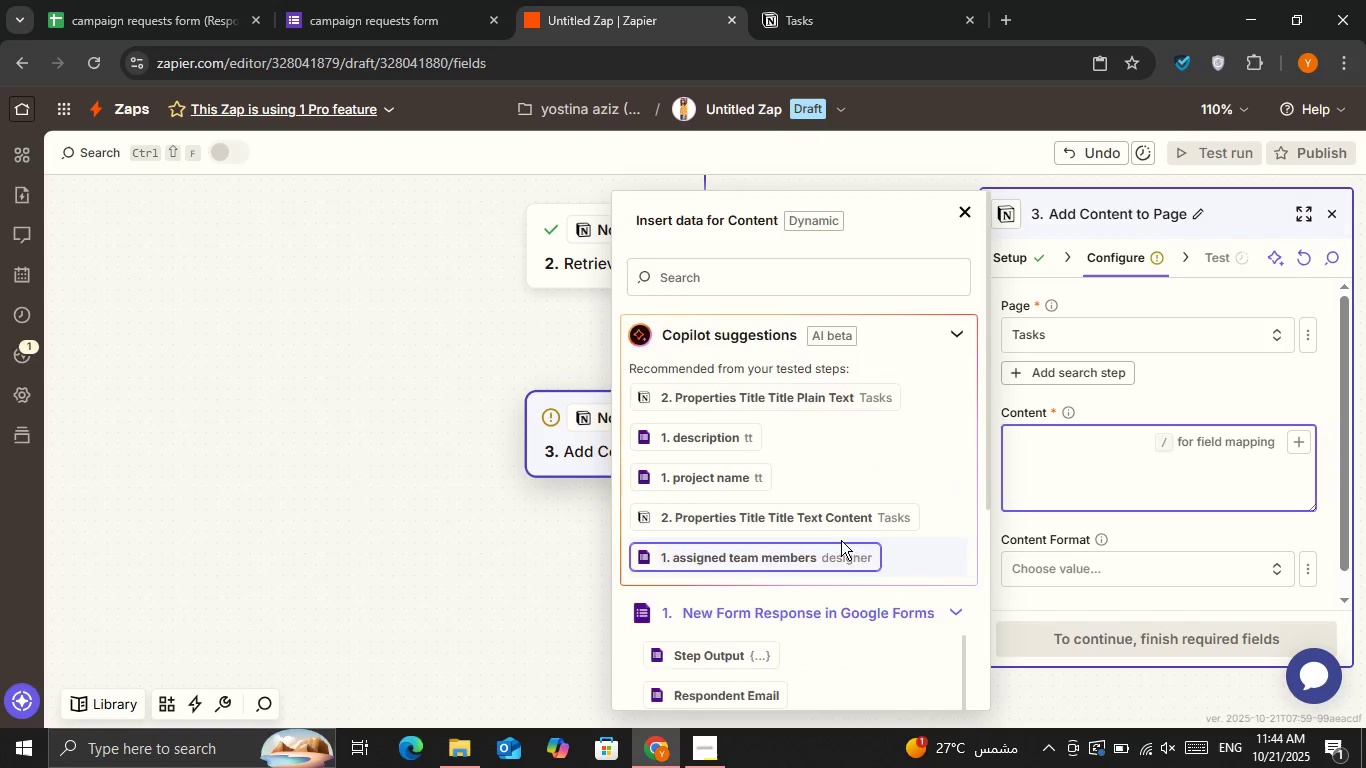 
scroll: coordinate [845, 603], scroll_direction: down, amount: 5.0
 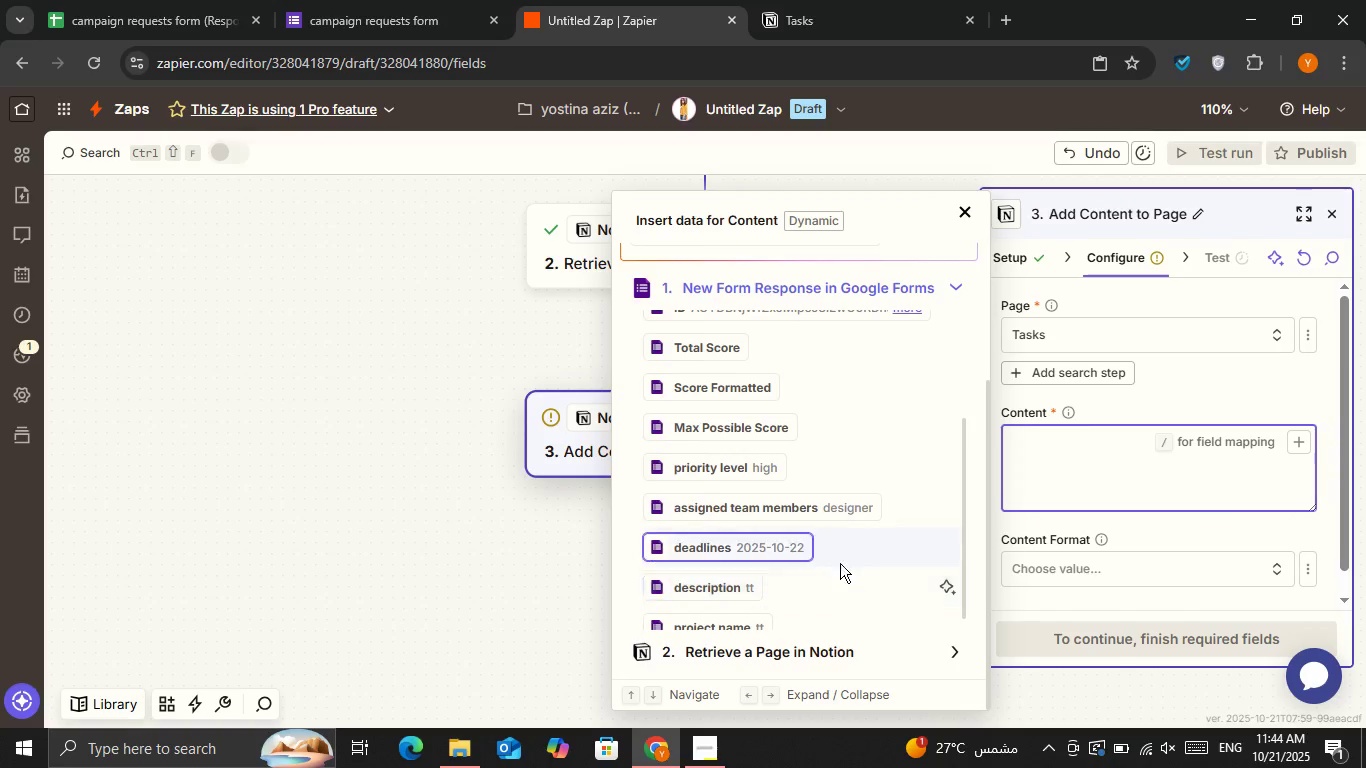 
scroll: coordinate [838, 535], scroll_direction: up, amount: 2.0
 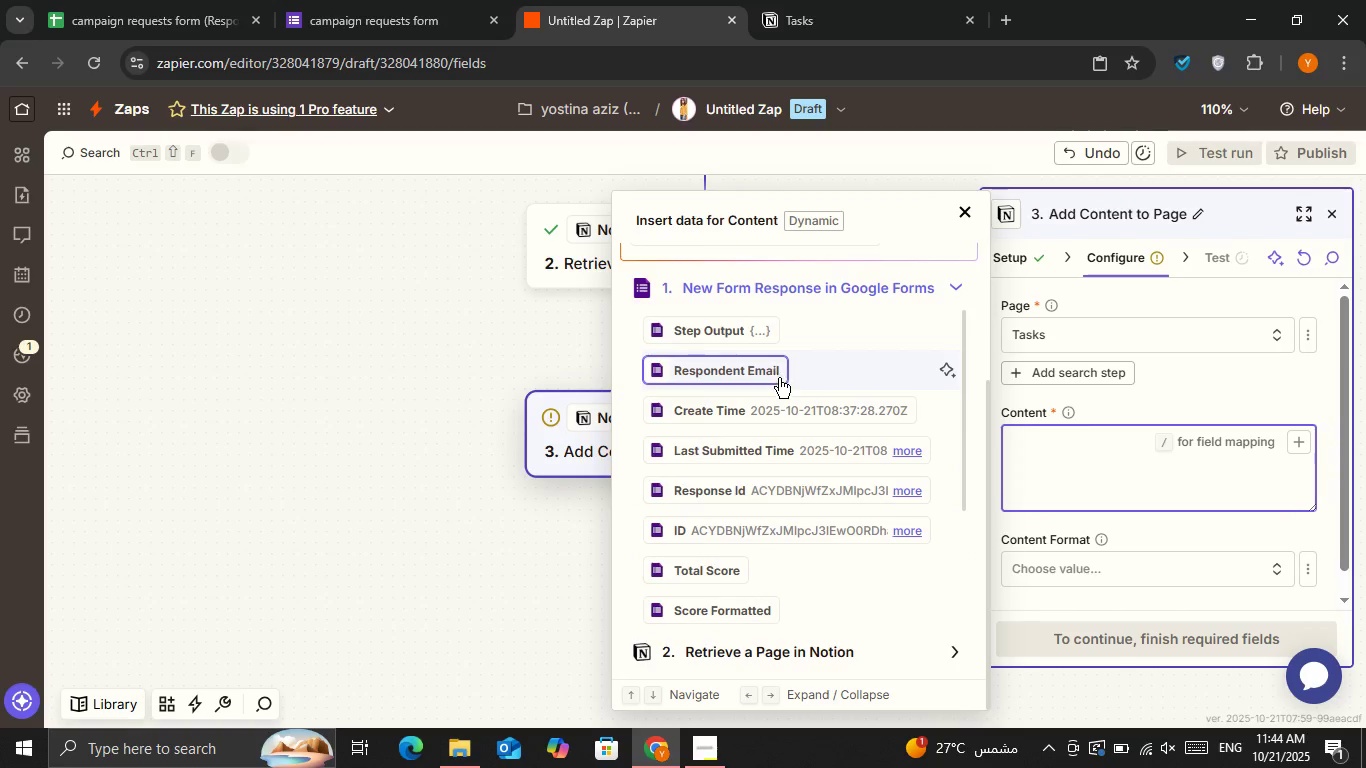 
left_click([777, 378])
 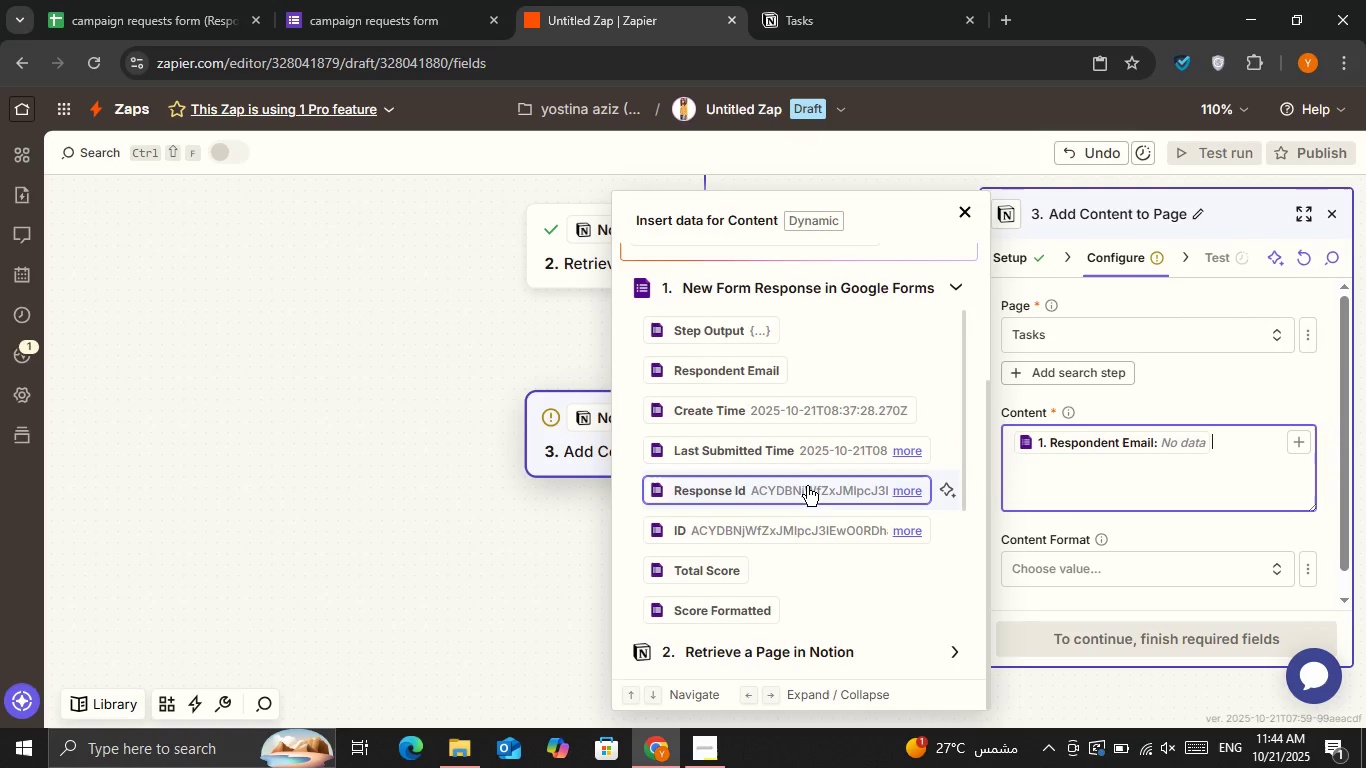 
wait(5.82)
 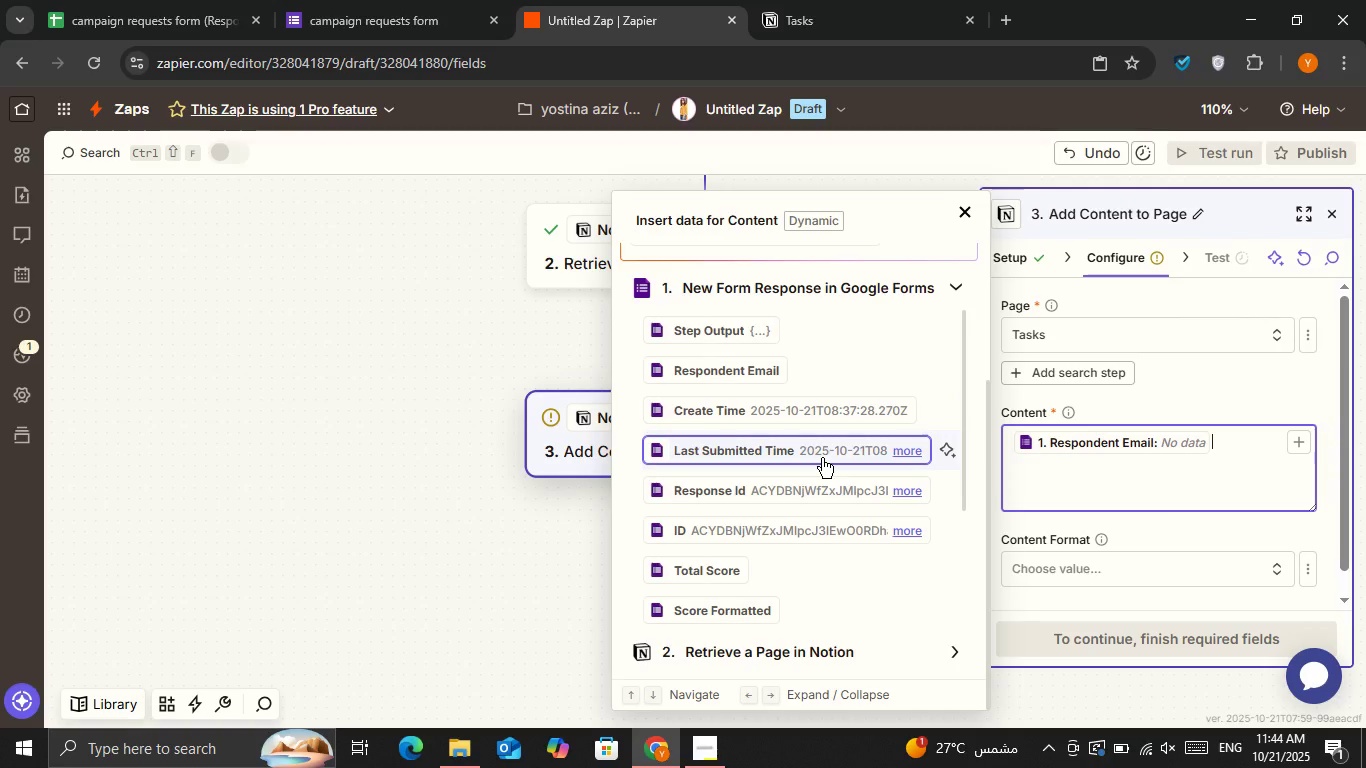 
scroll: coordinate [758, 523], scroll_direction: down, amount: 2.0